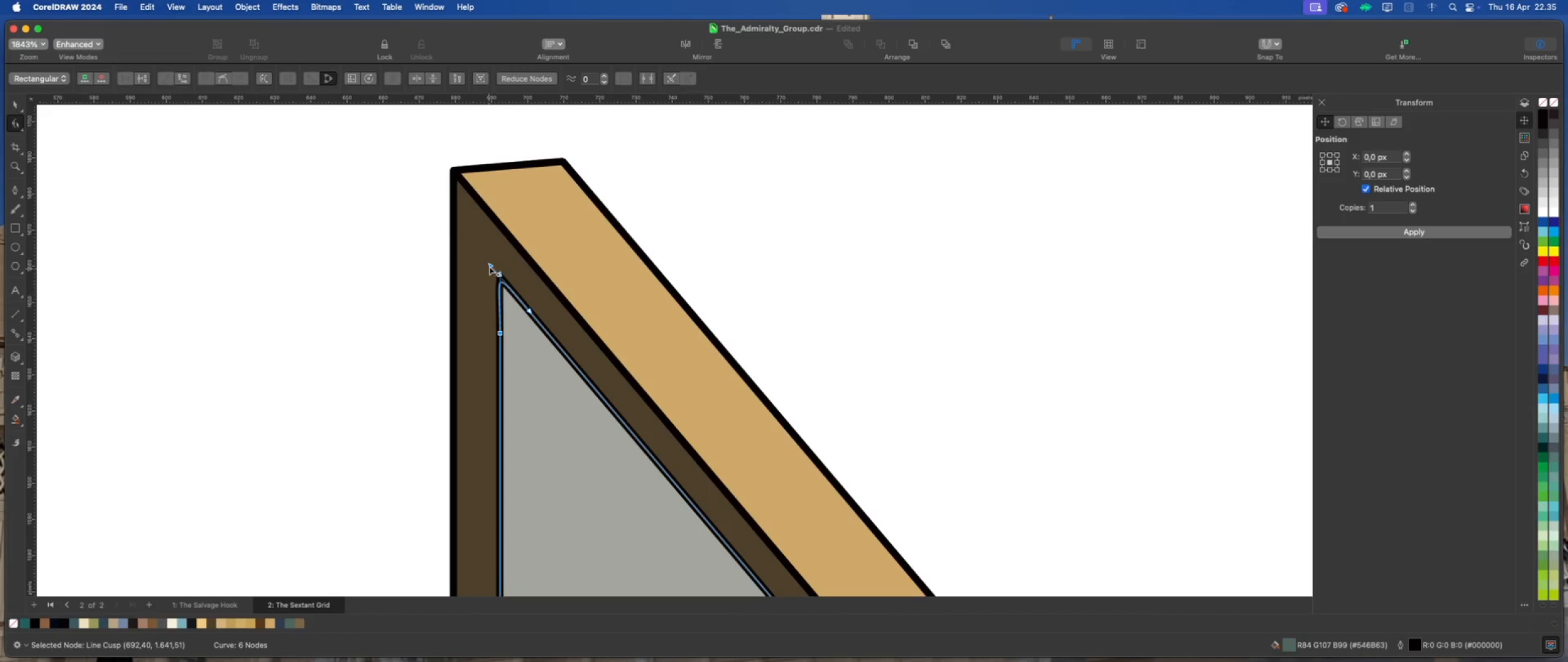 
left_click_drag(start_coordinate=[489, 265], to_coordinate=[510, 287])
 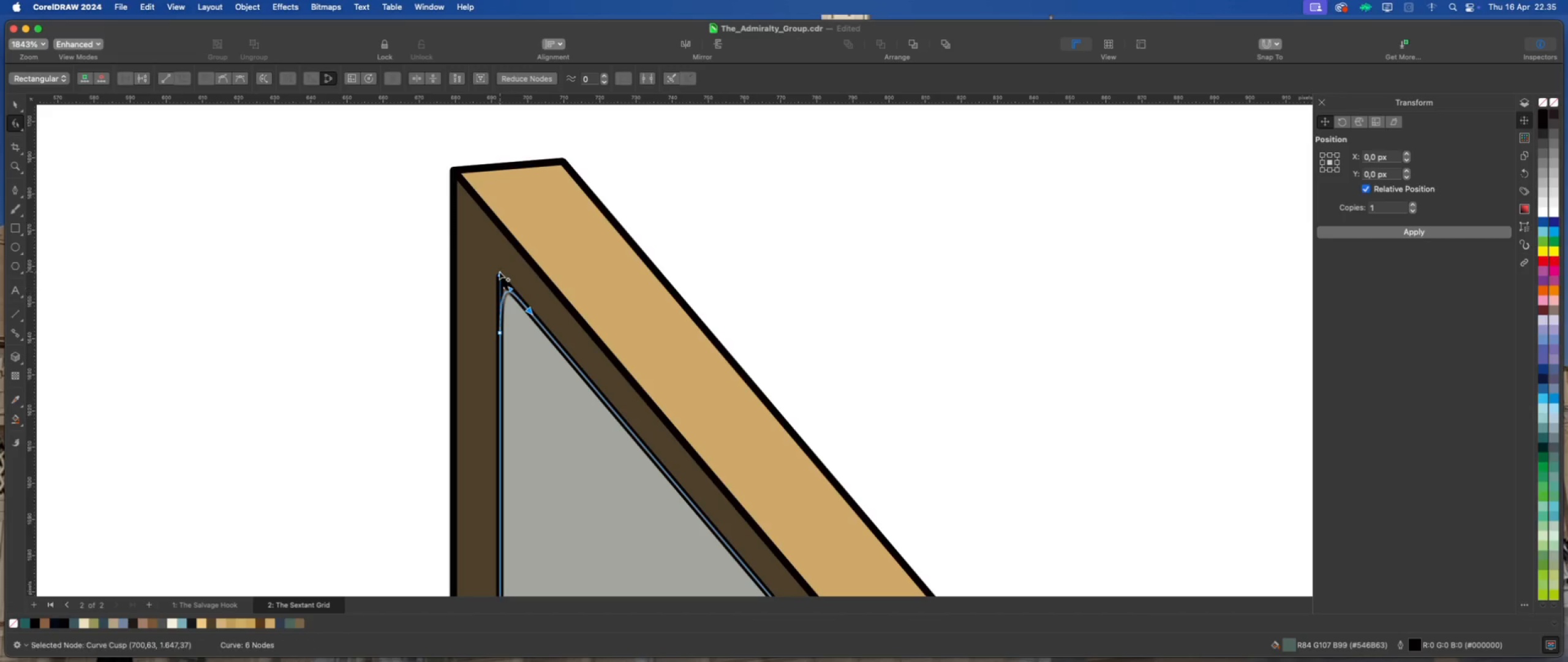 
hold_key(key=ShiftLeft, duration=1.44)
 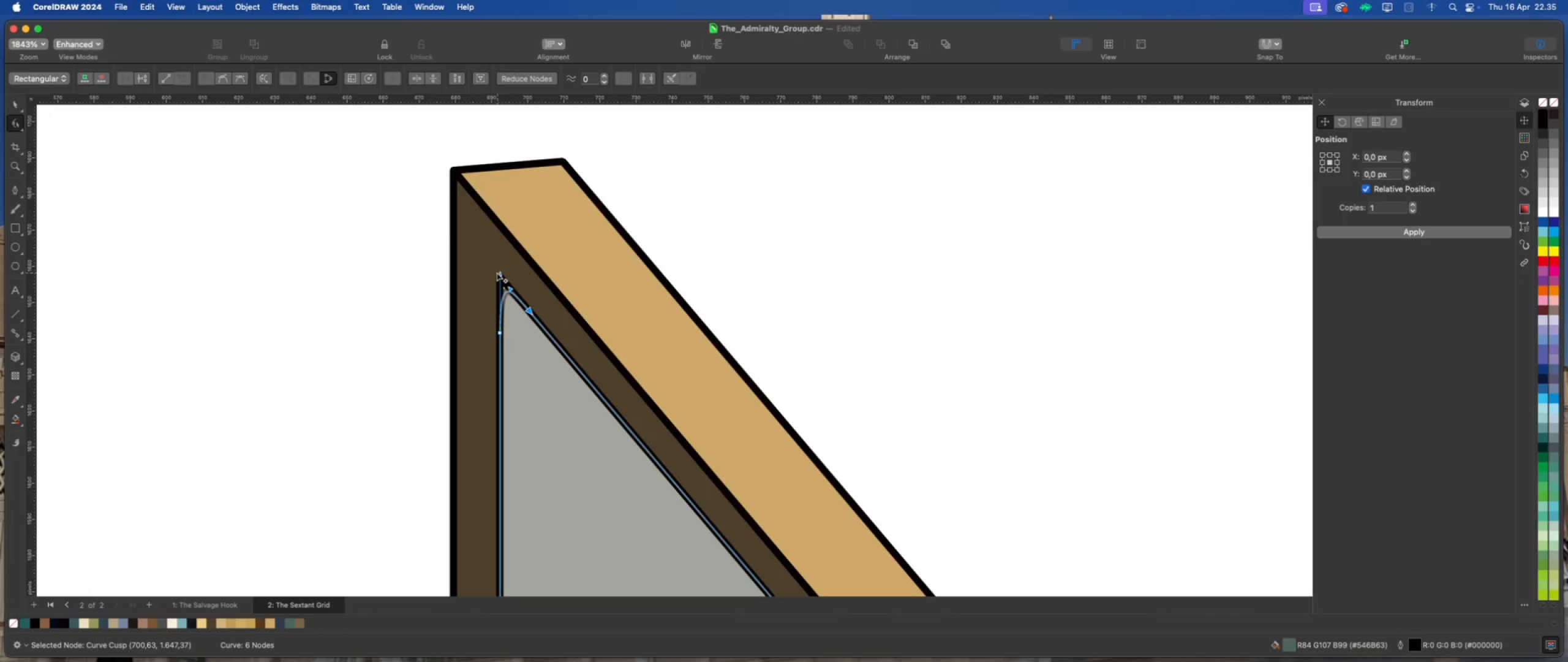 
left_click_drag(start_coordinate=[497, 273], to_coordinate=[497, 312])
 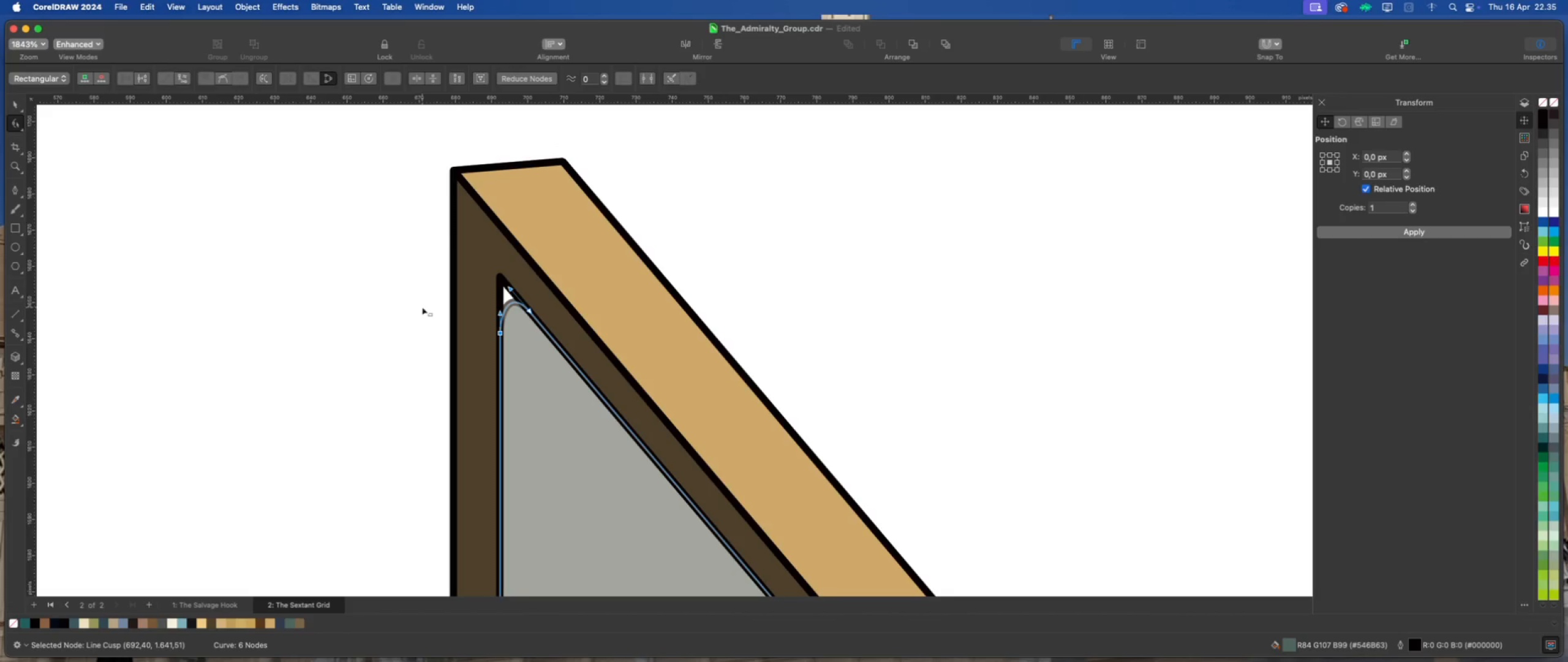 
hold_key(key=ShiftLeft, duration=2.85)
 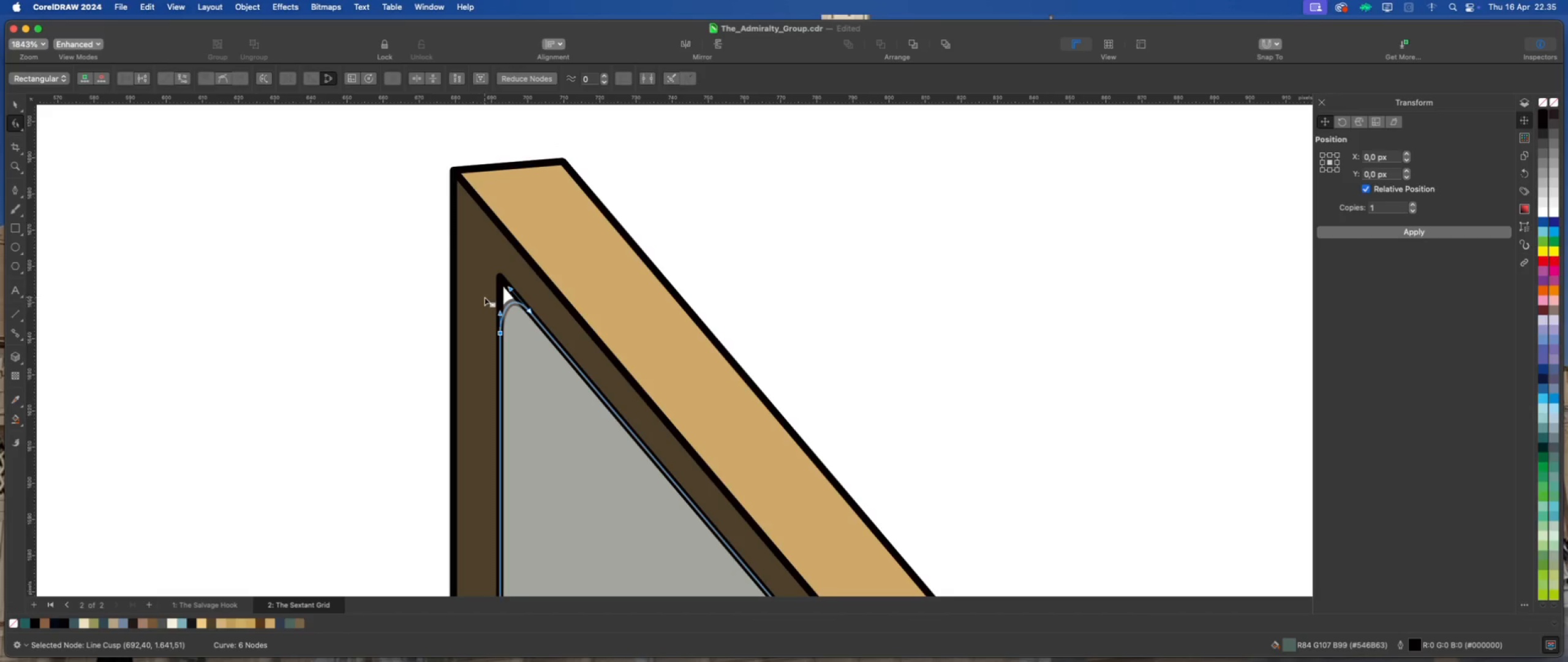 
left_click([489, 291])
 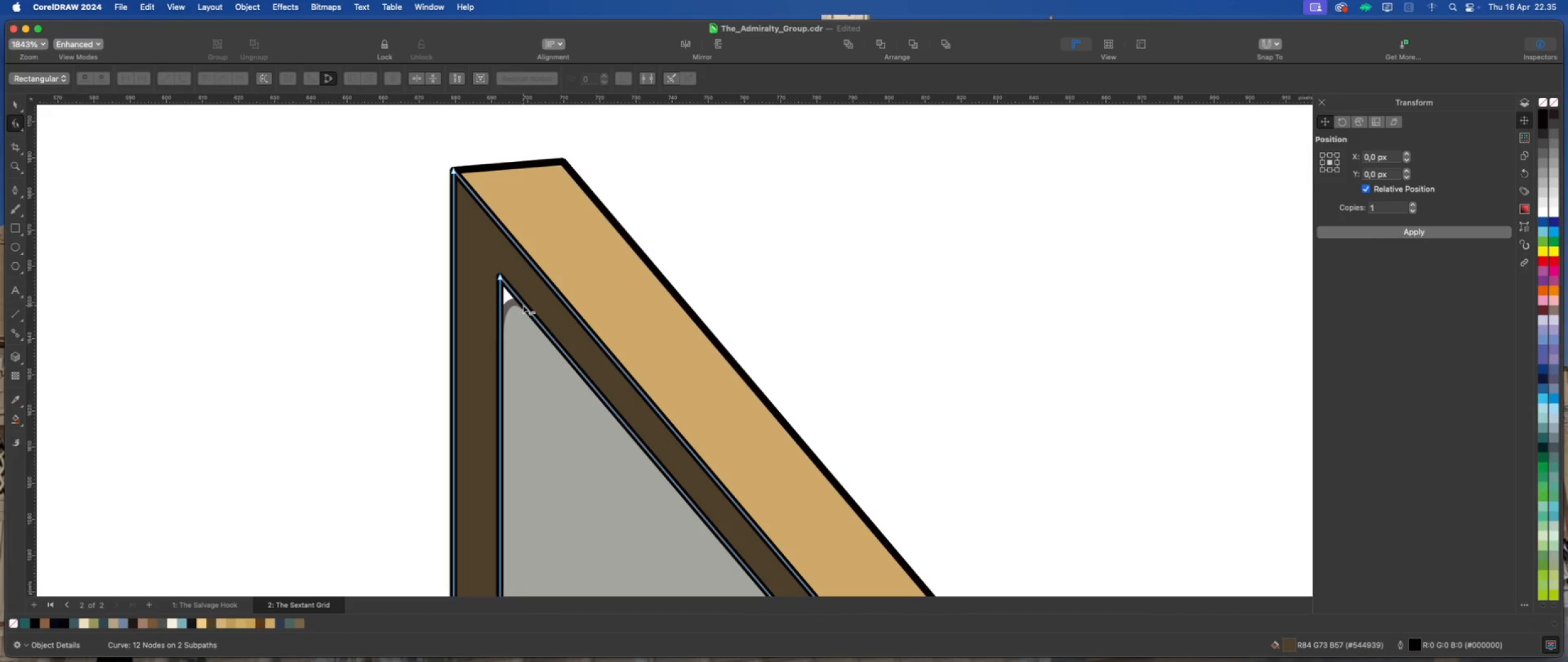 
left_click([523, 305])
 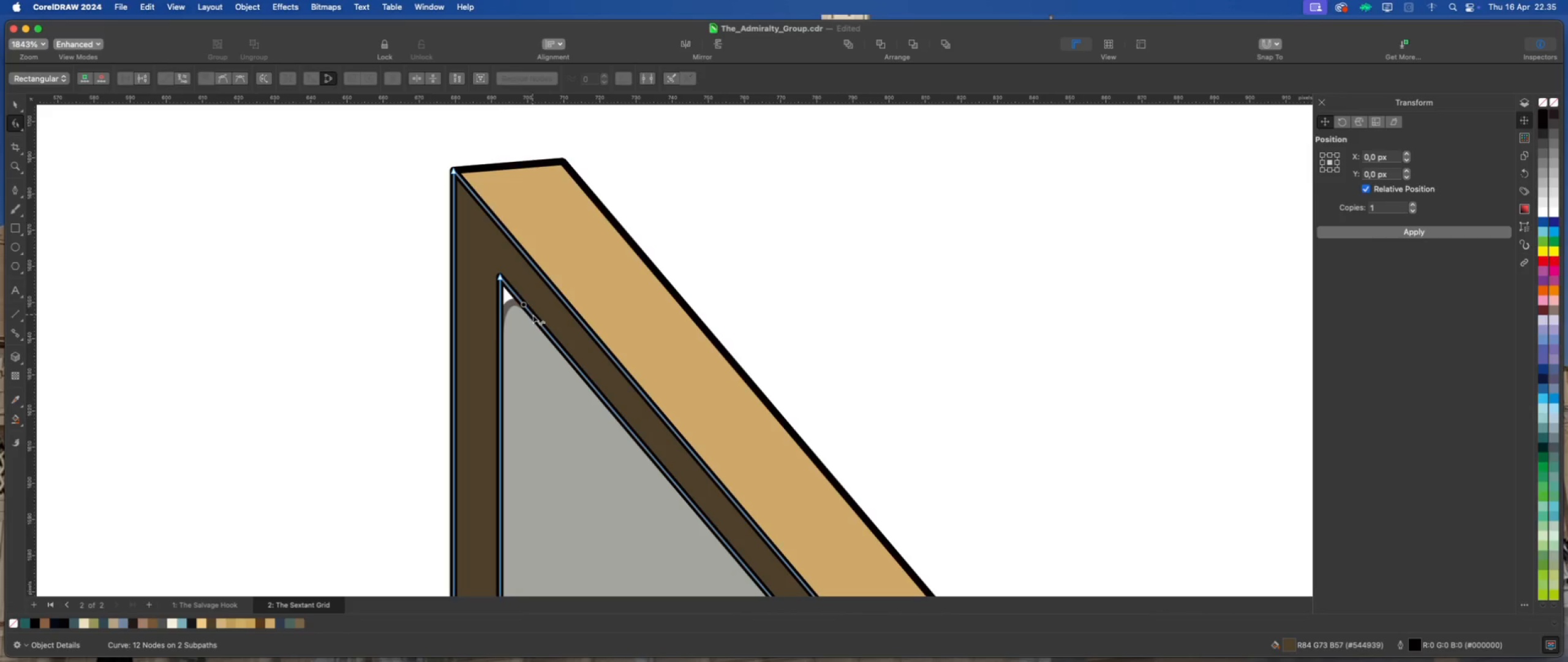 
left_click([534, 317])
 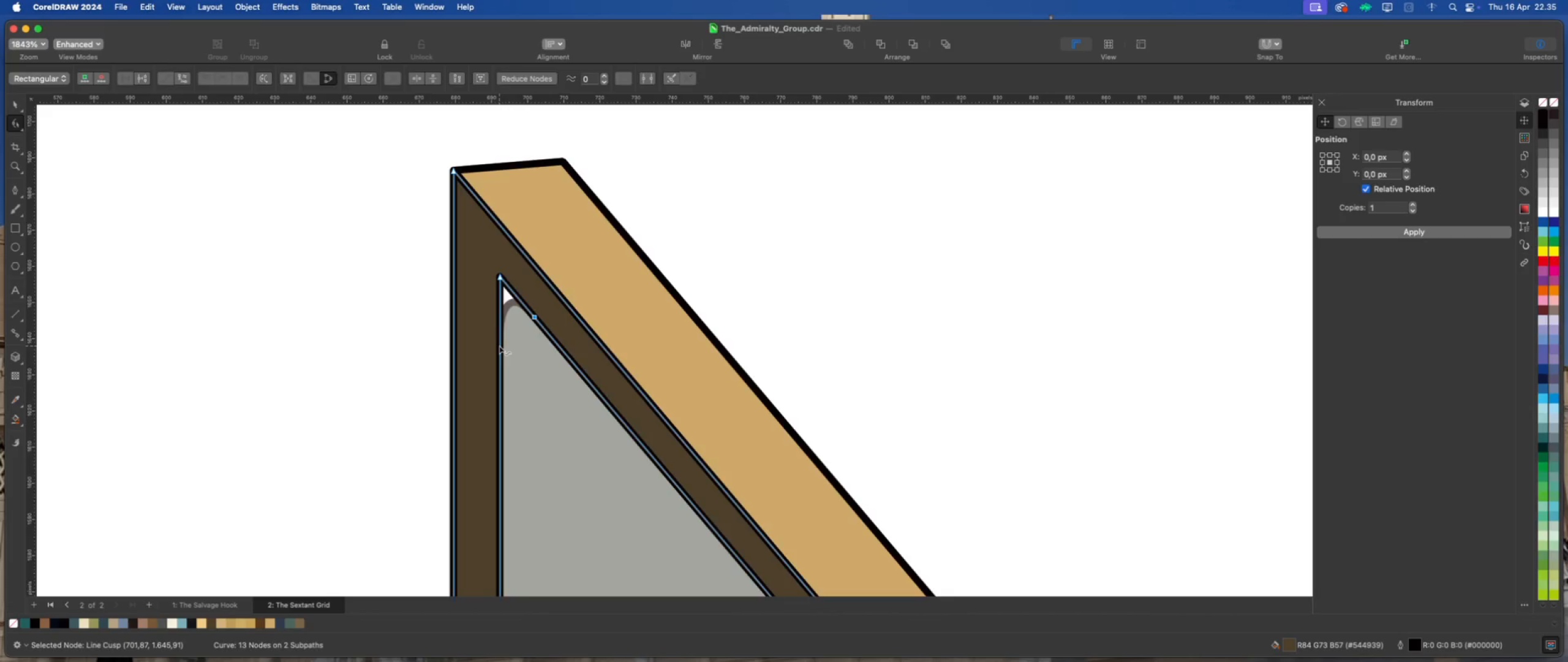 
double_click([499, 346])
 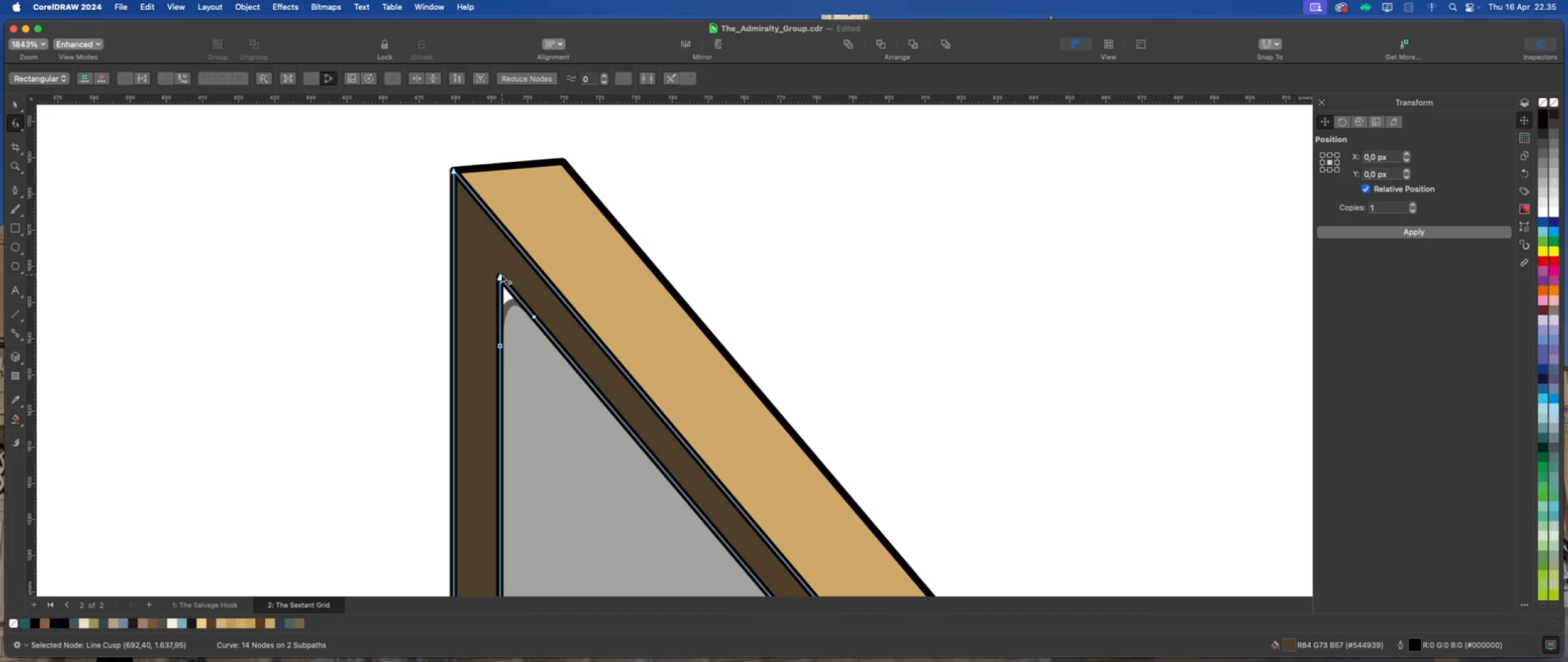 
right_click([500, 276])
 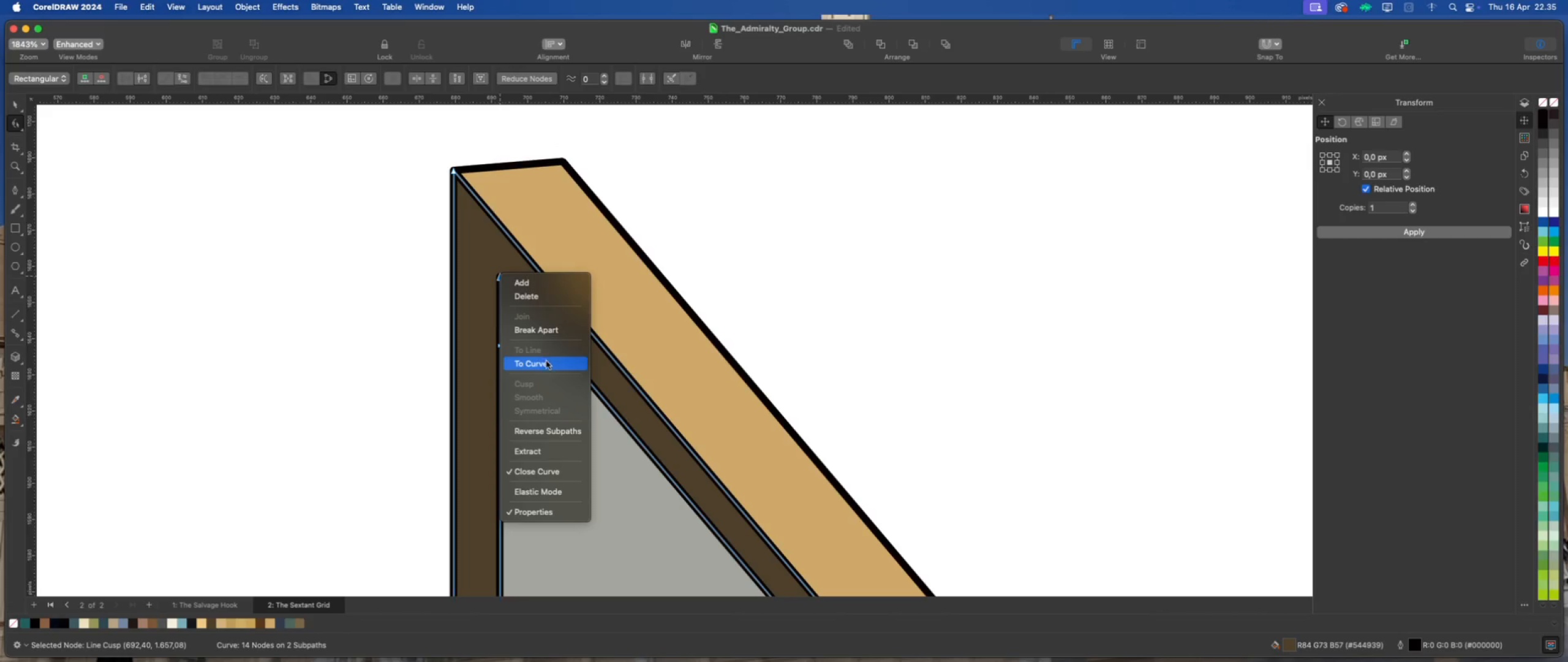 
left_click([546, 361])
 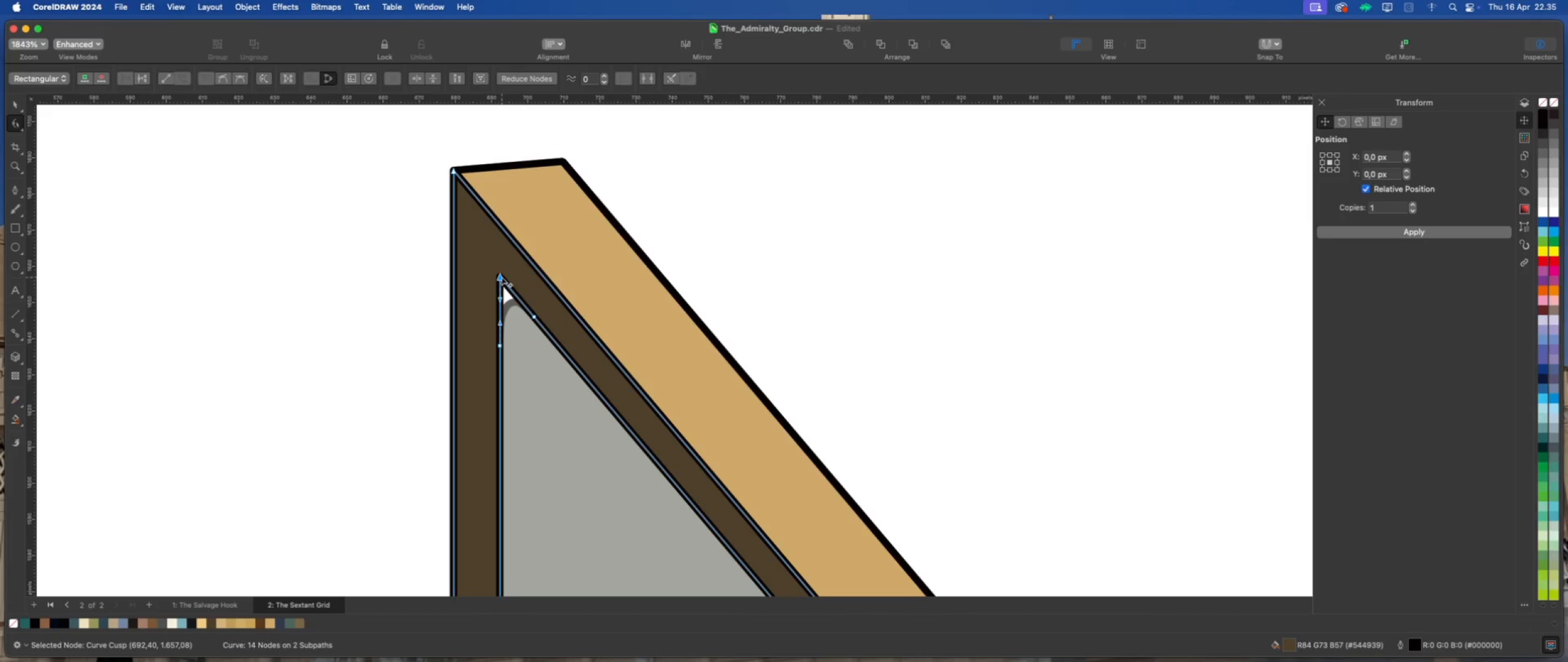 
double_click([501, 276])
 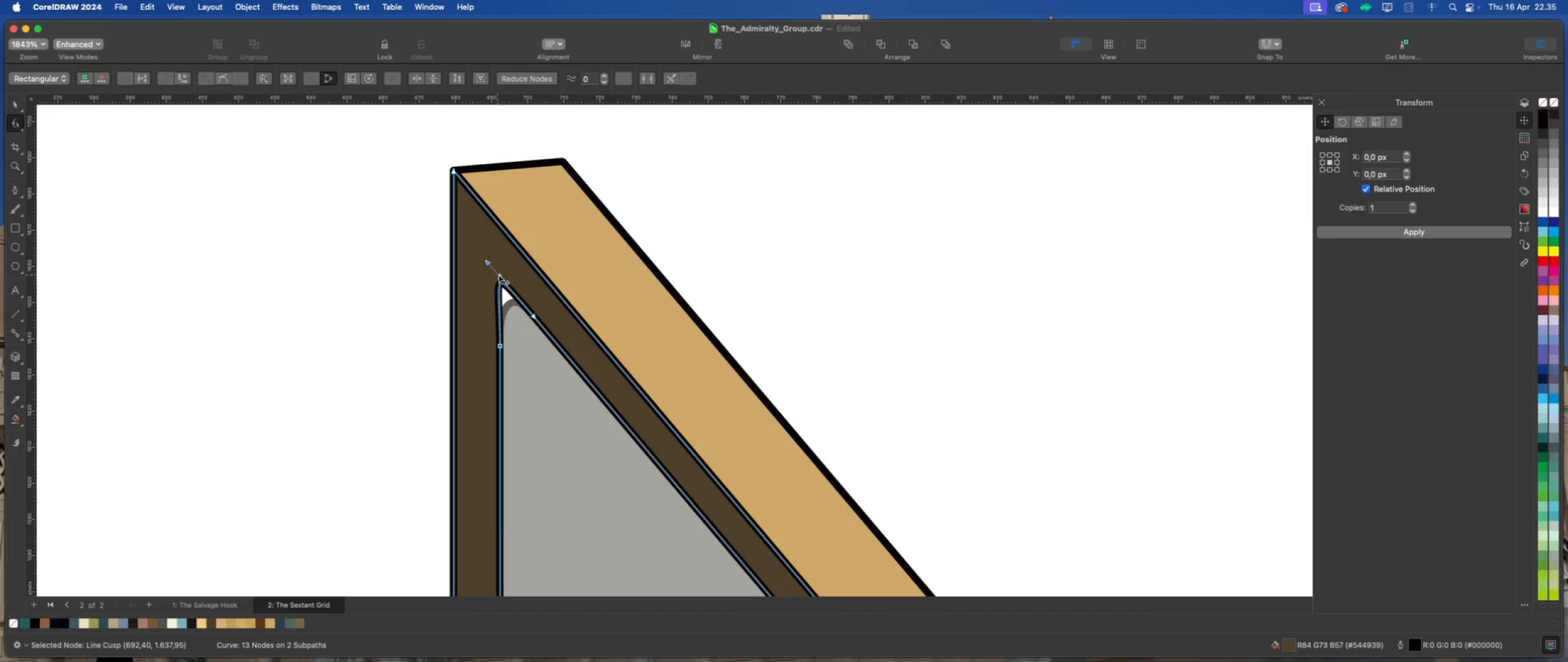 
left_click_drag(start_coordinate=[488, 263], to_coordinate=[522, 309])
 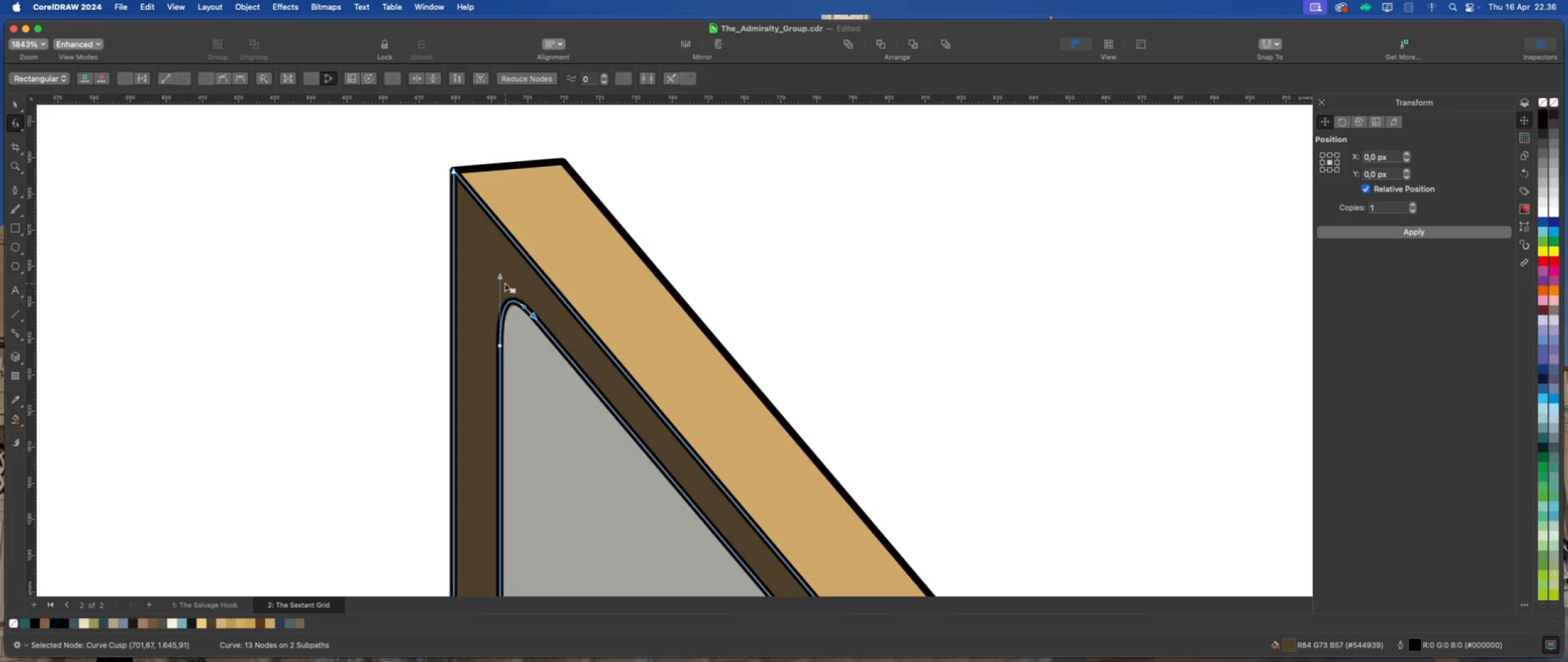 
hold_key(key=ShiftLeft, duration=2.75)
 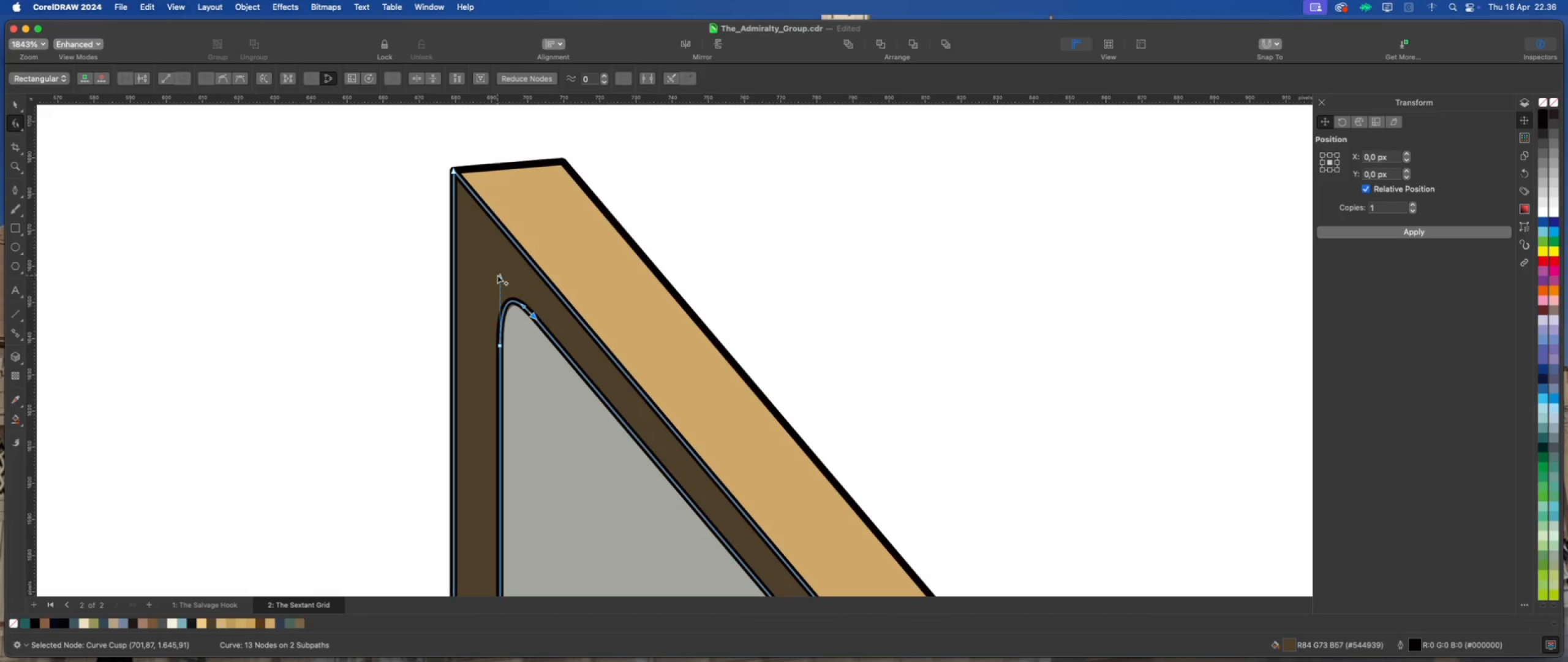 
left_click_drag(start_coordinate=[498, 275], to_coordinate=[497, 287])
 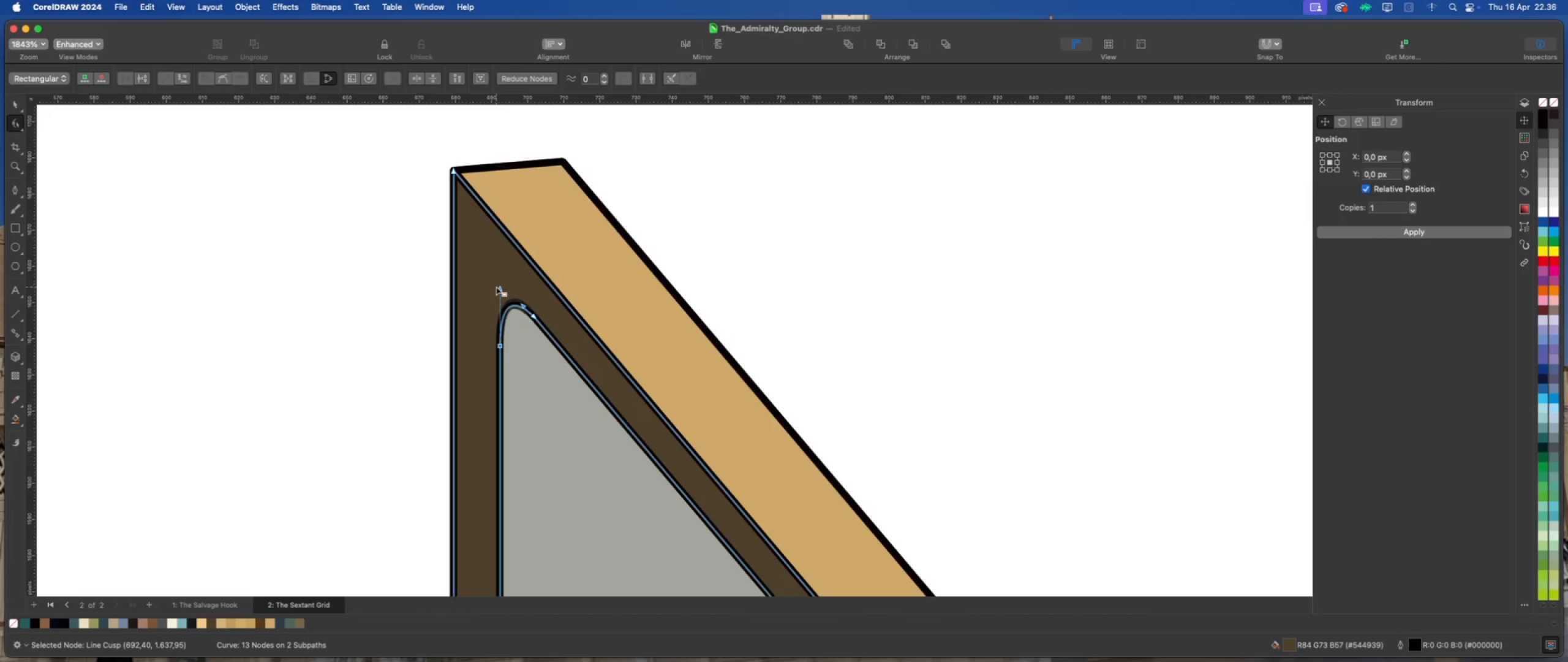 
hold_key(key=ShiftLeft, duration=1.42)
 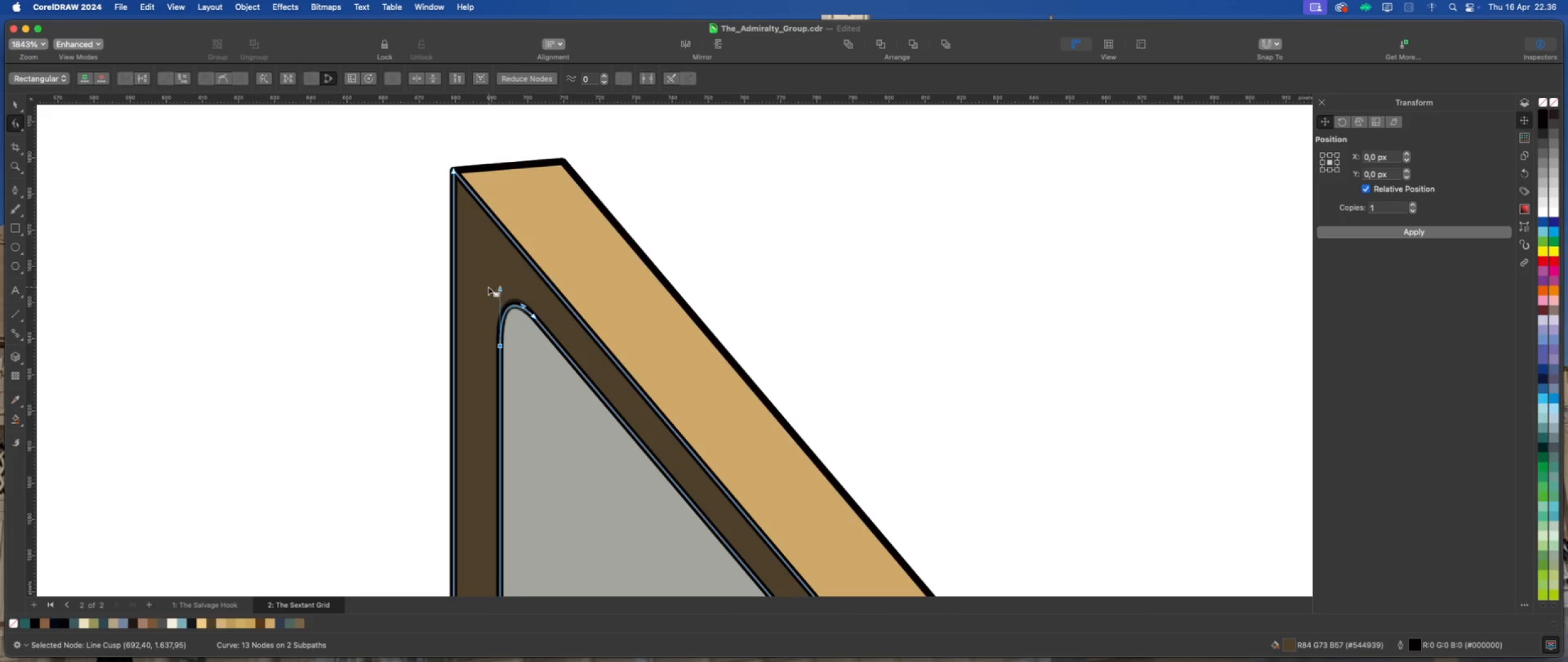 
scroll: coordinate [479, 289], scroll_direction: down, amount: 7.0
 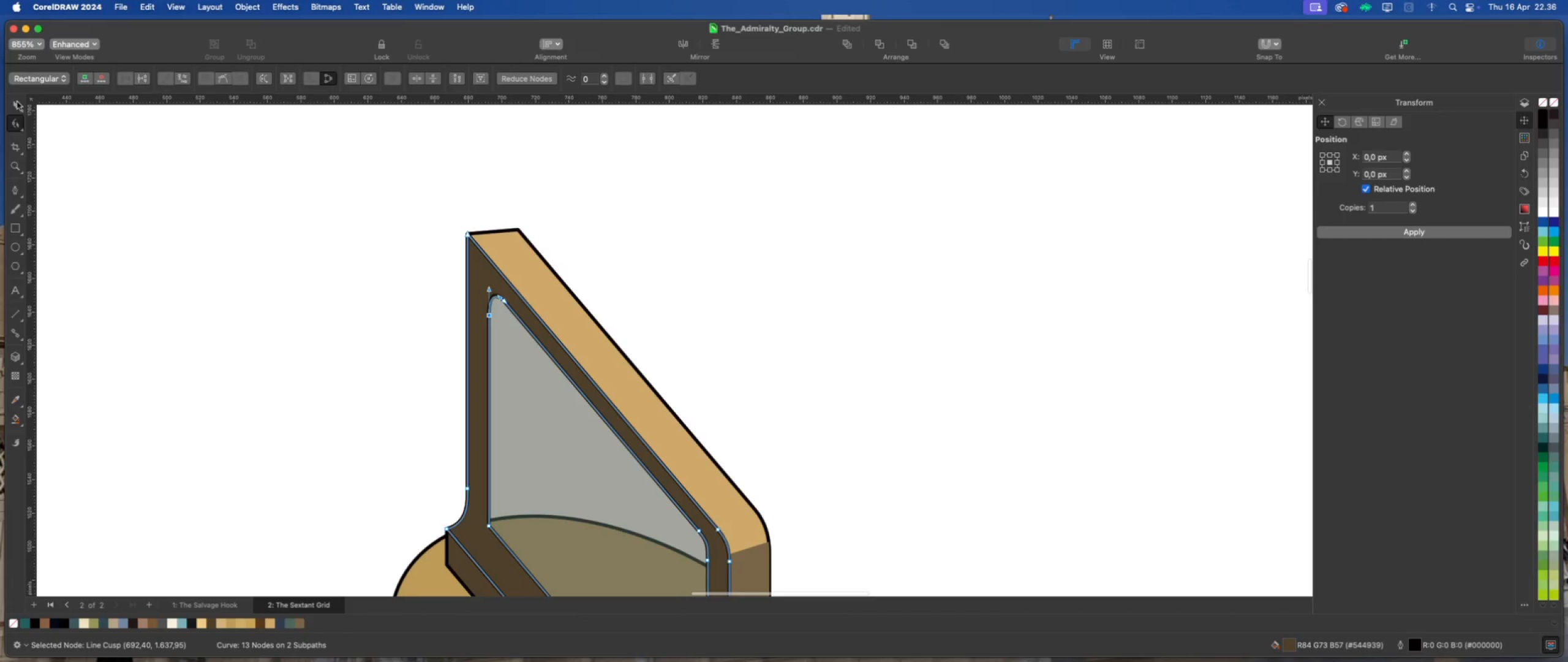 
double_click([199, 177])
 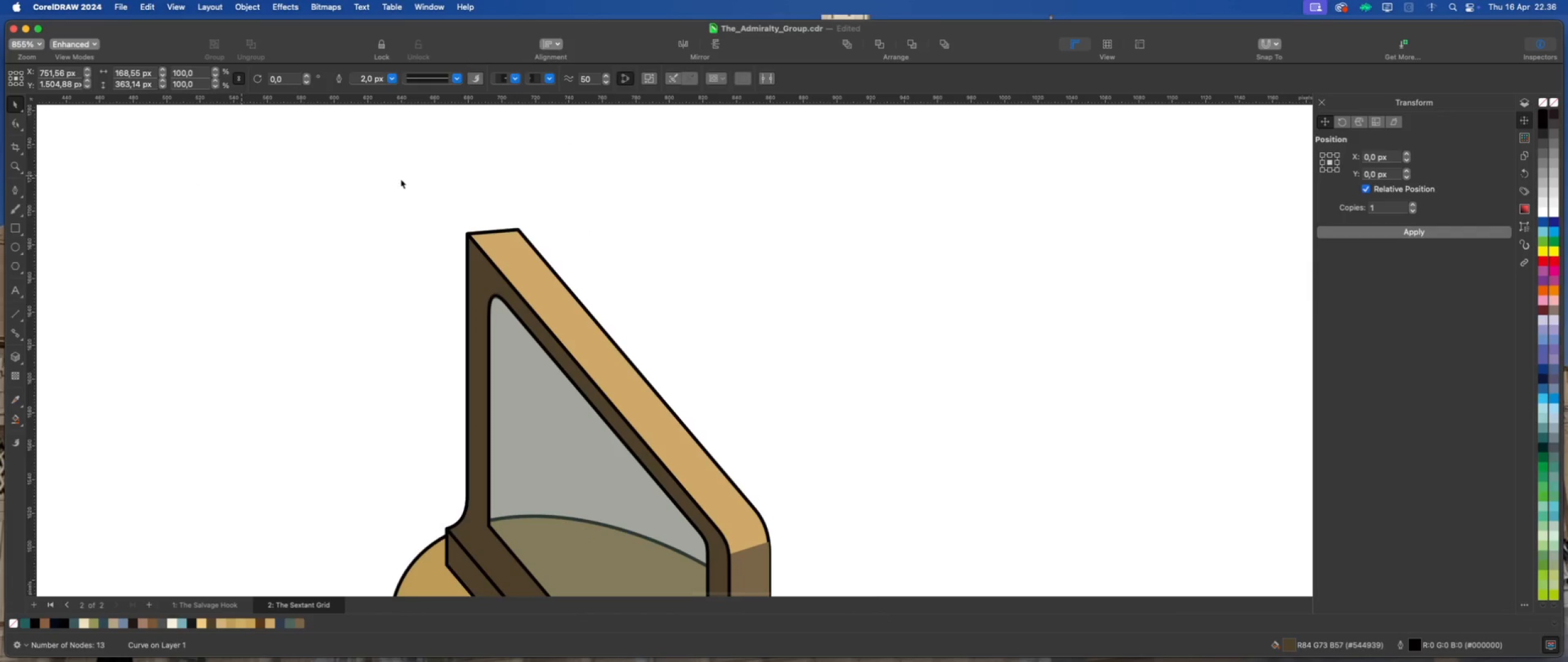 
scroll: coordinate [412, 181], scroll_direction: down, amount: 4.0
 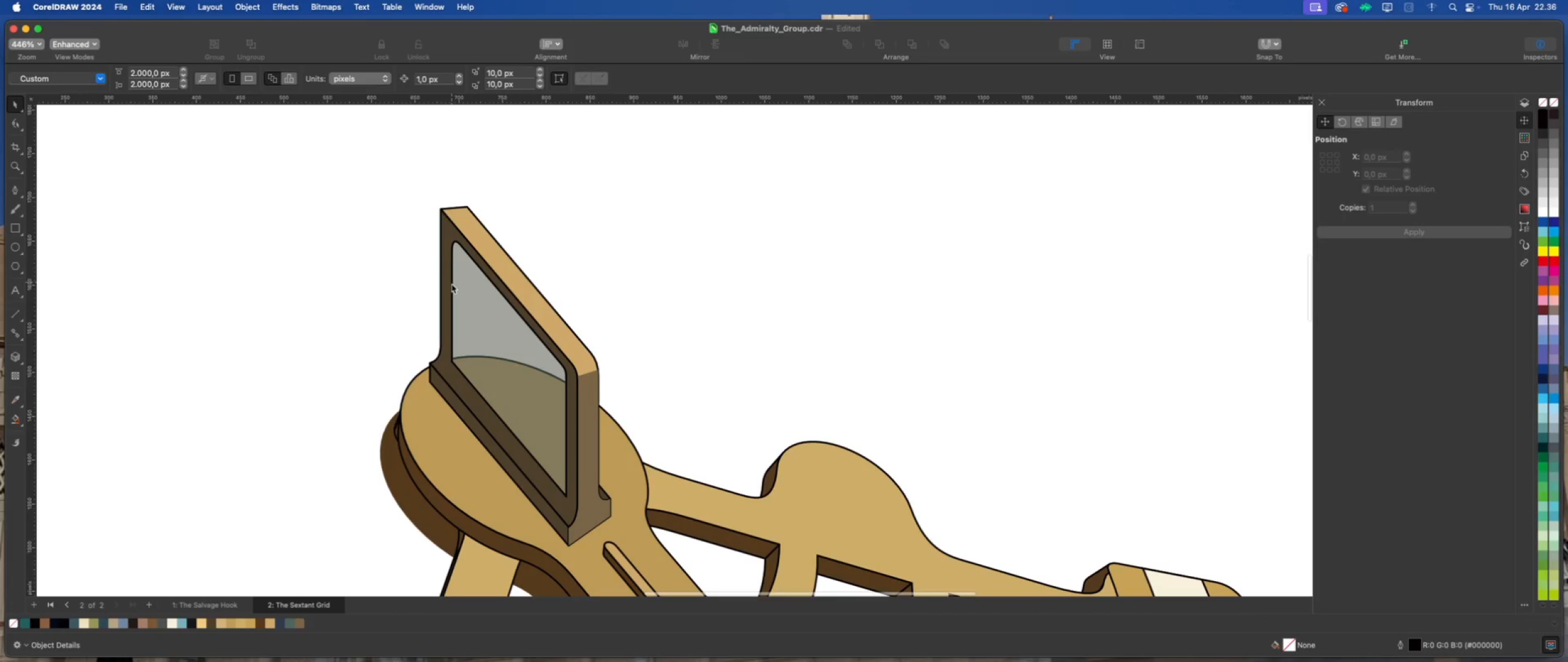 
scroll: coordinate [451, 286], scroll_direction: up, amount: 2.0
 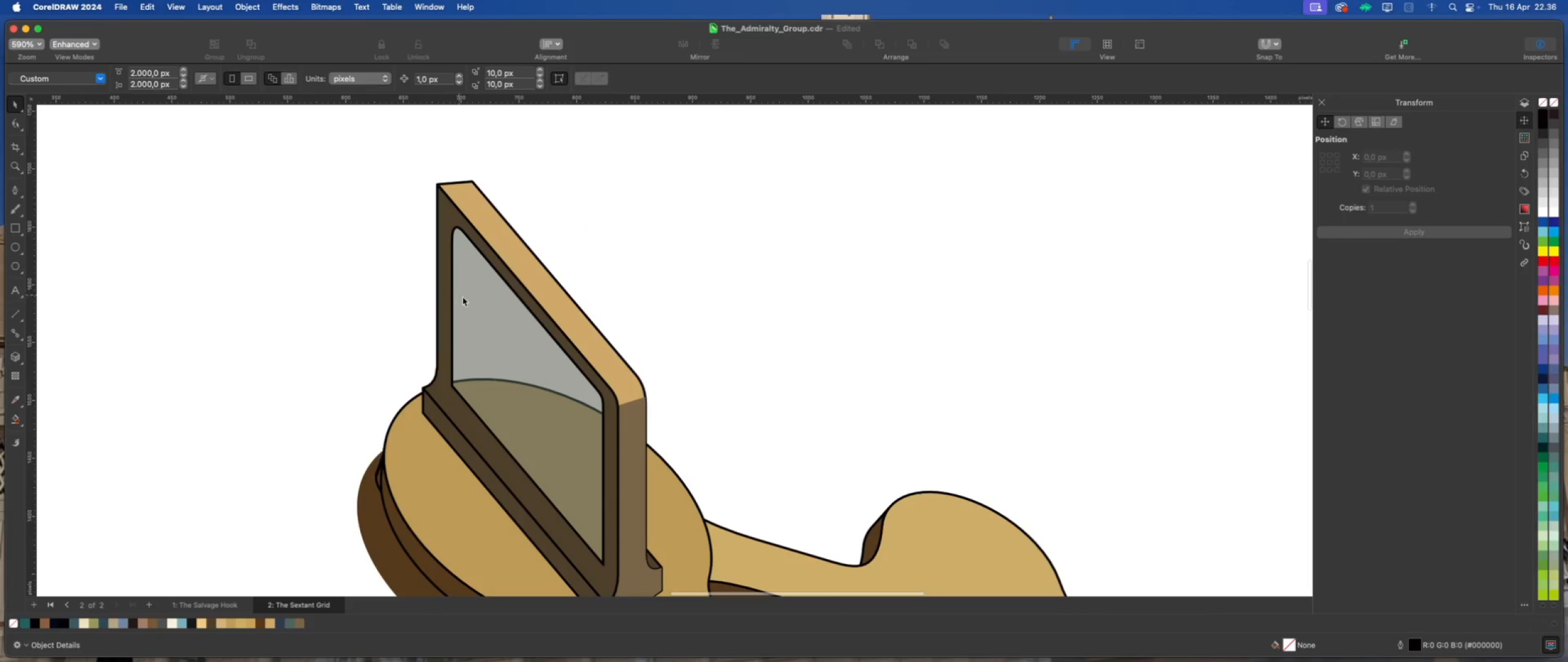 
left_click([466, 297])
 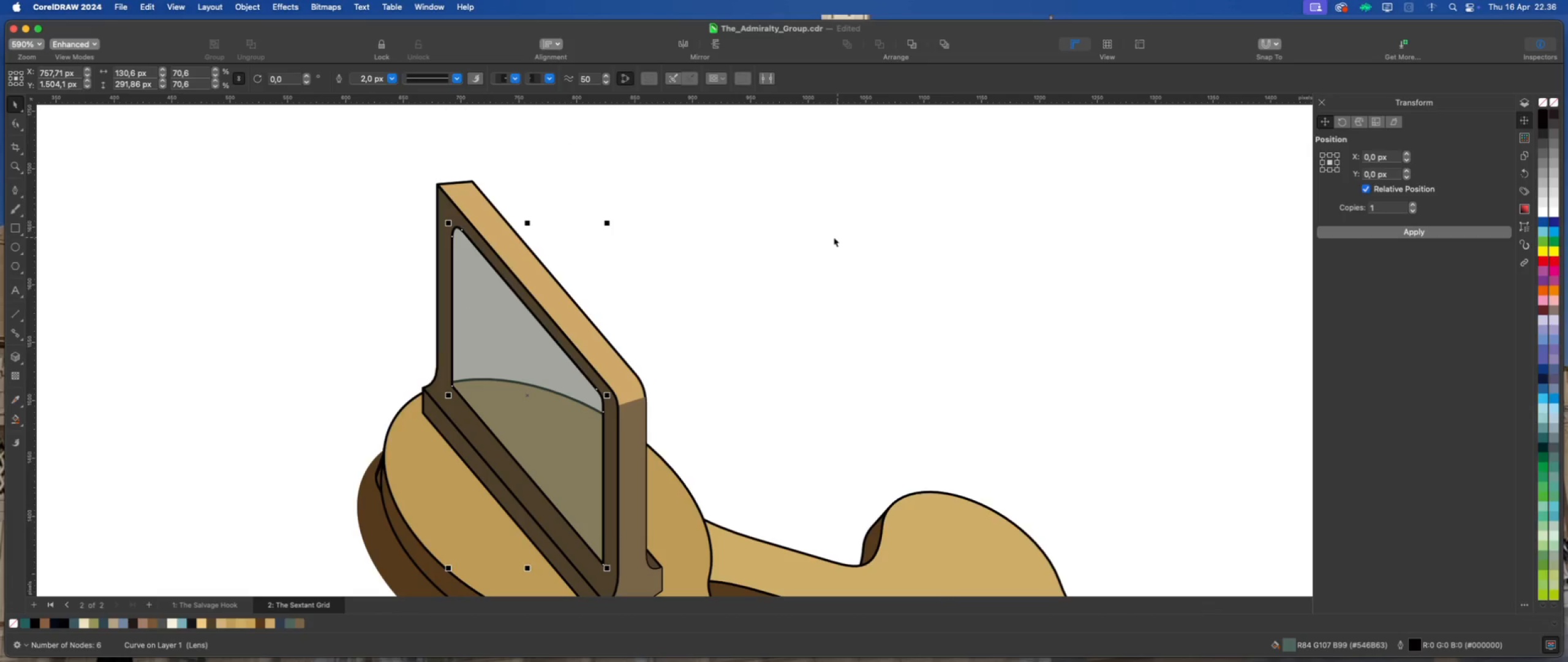 
left_click([585, 185])
 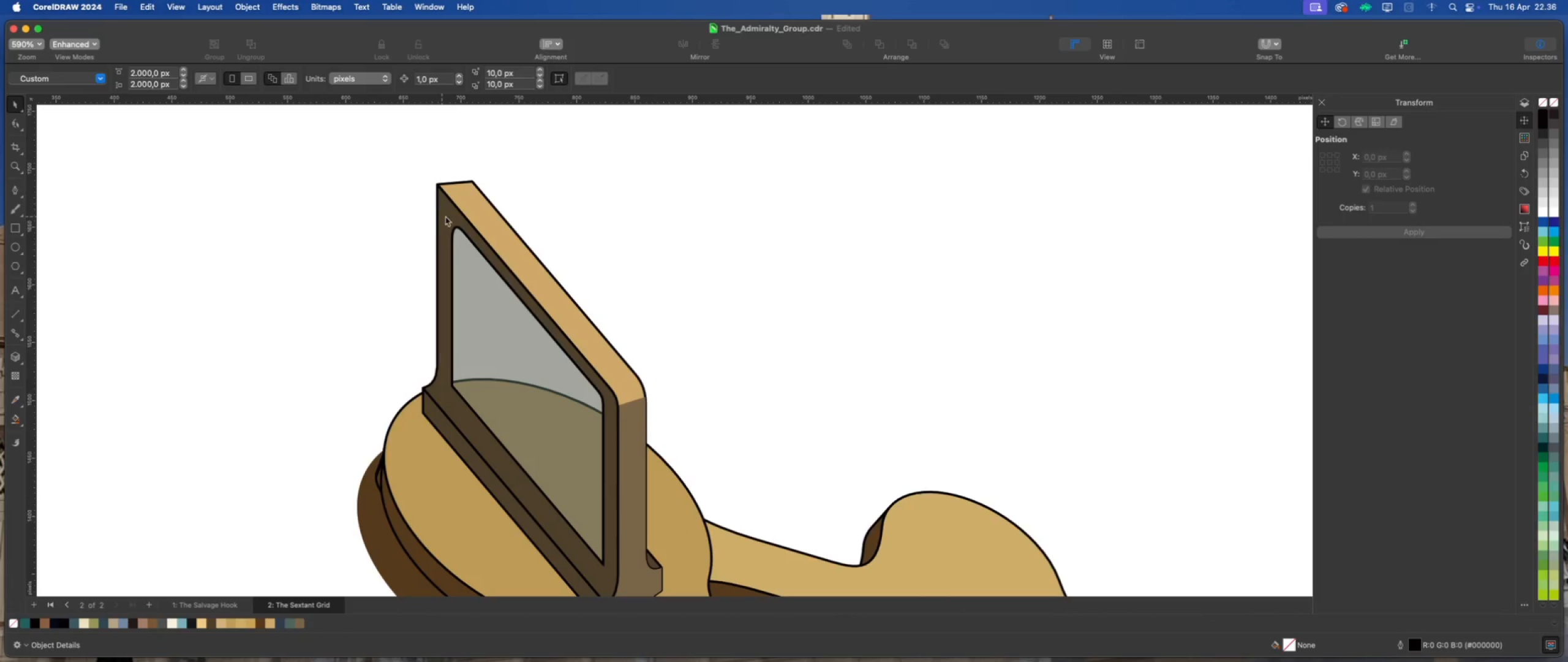 
left_click([449, 216])
 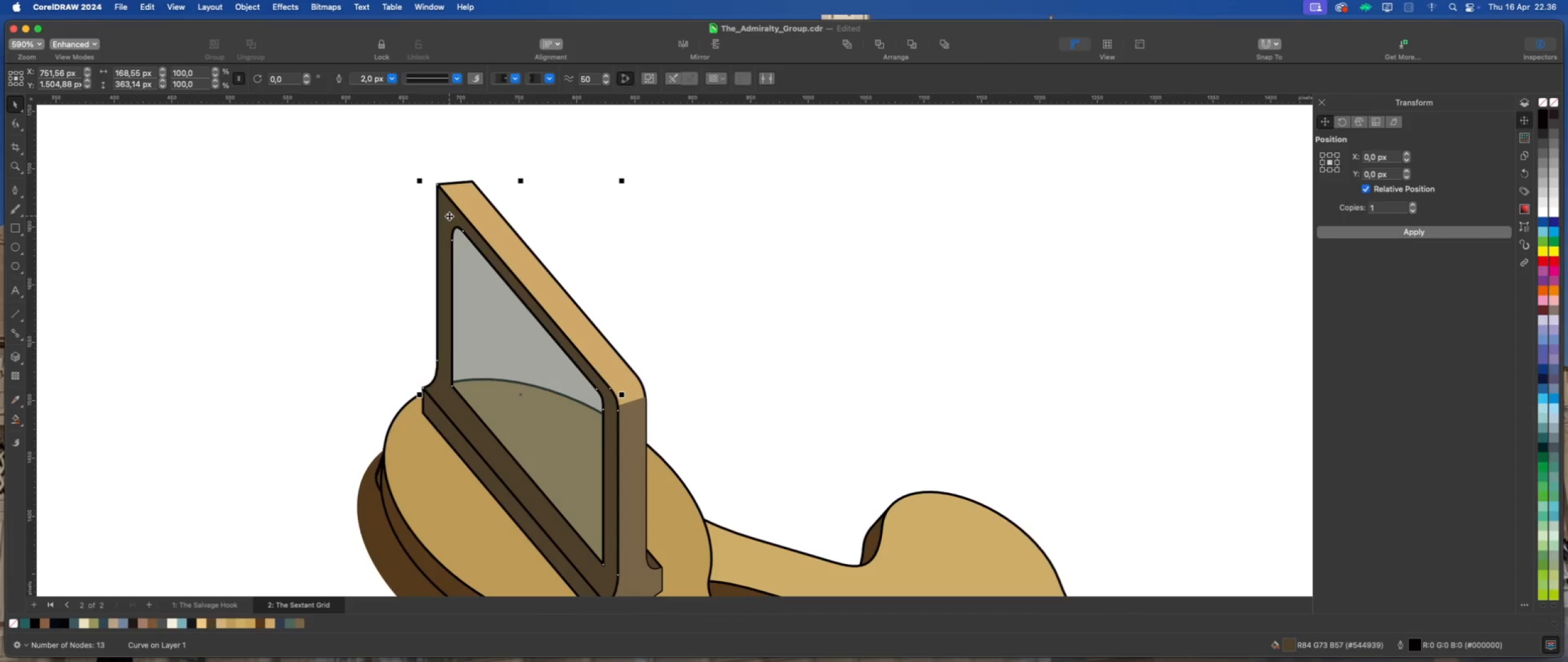 
wait(8.66)
 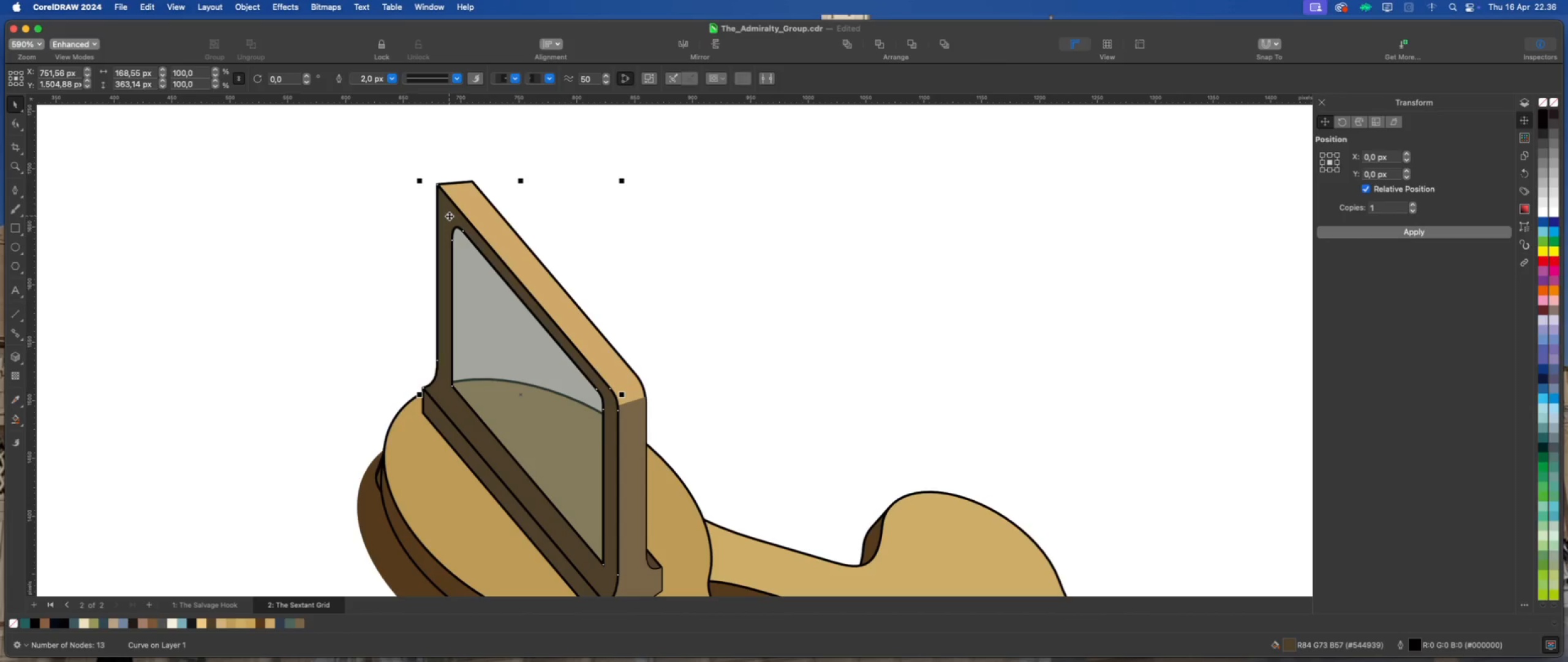 
left_click([18, 357])
 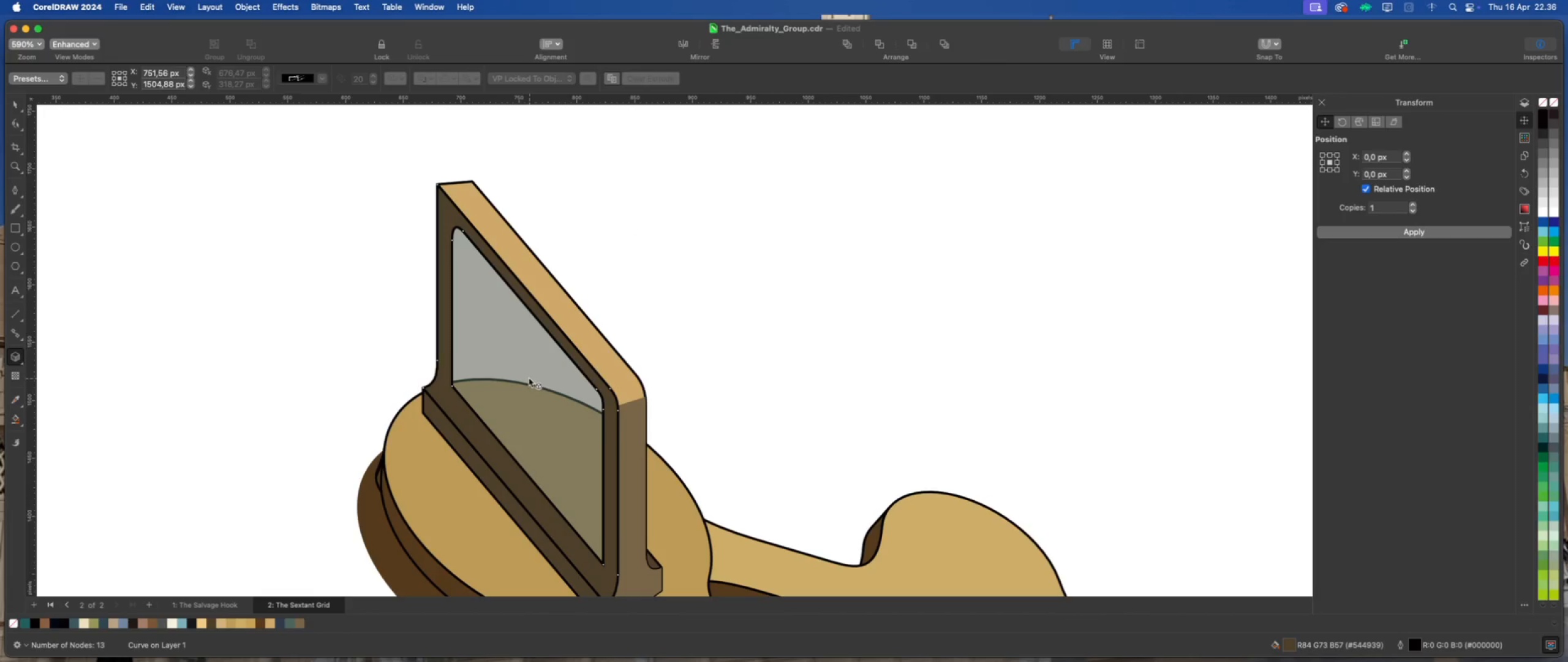 
left_click_drag(start_coordinate=[447, 337], to_coordinate=[835, 139])
 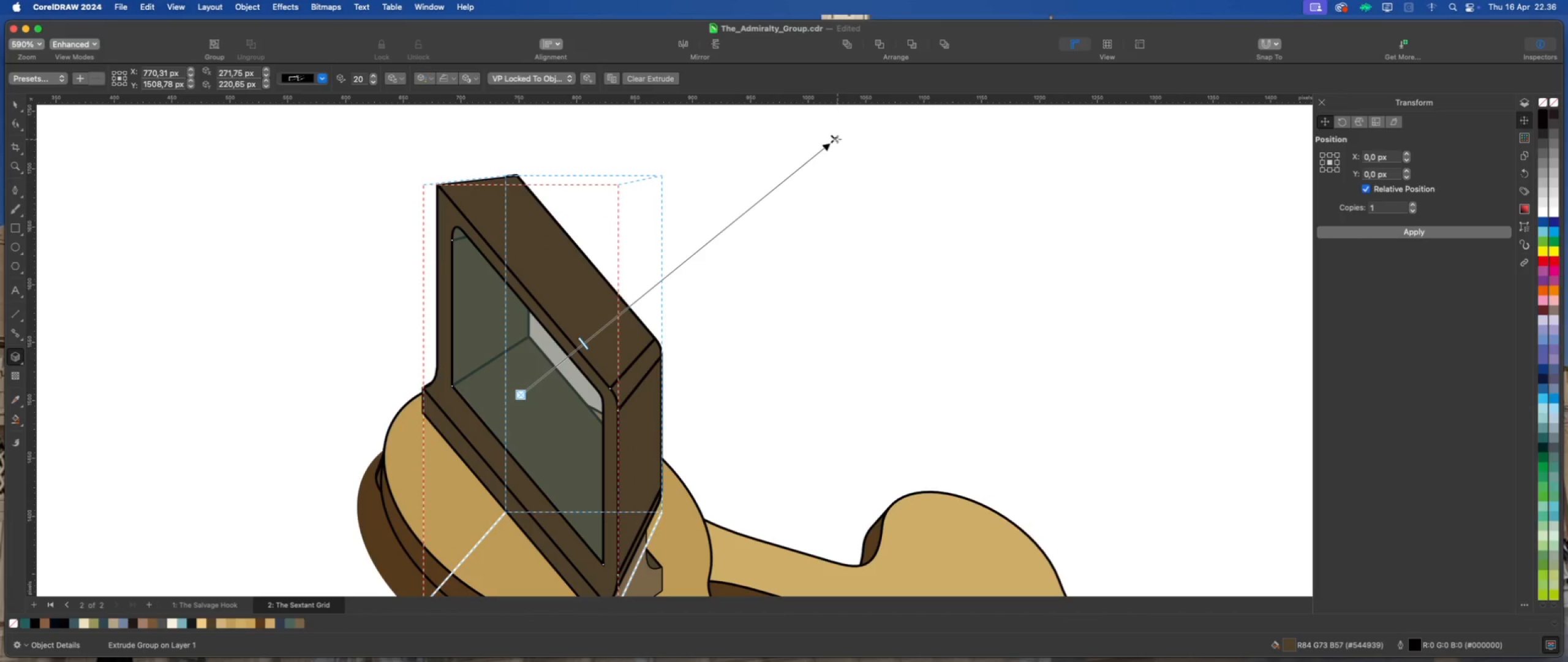 
left_click_drag(start_coordinate=[581, 342], to_coordinate=[528, 389])
 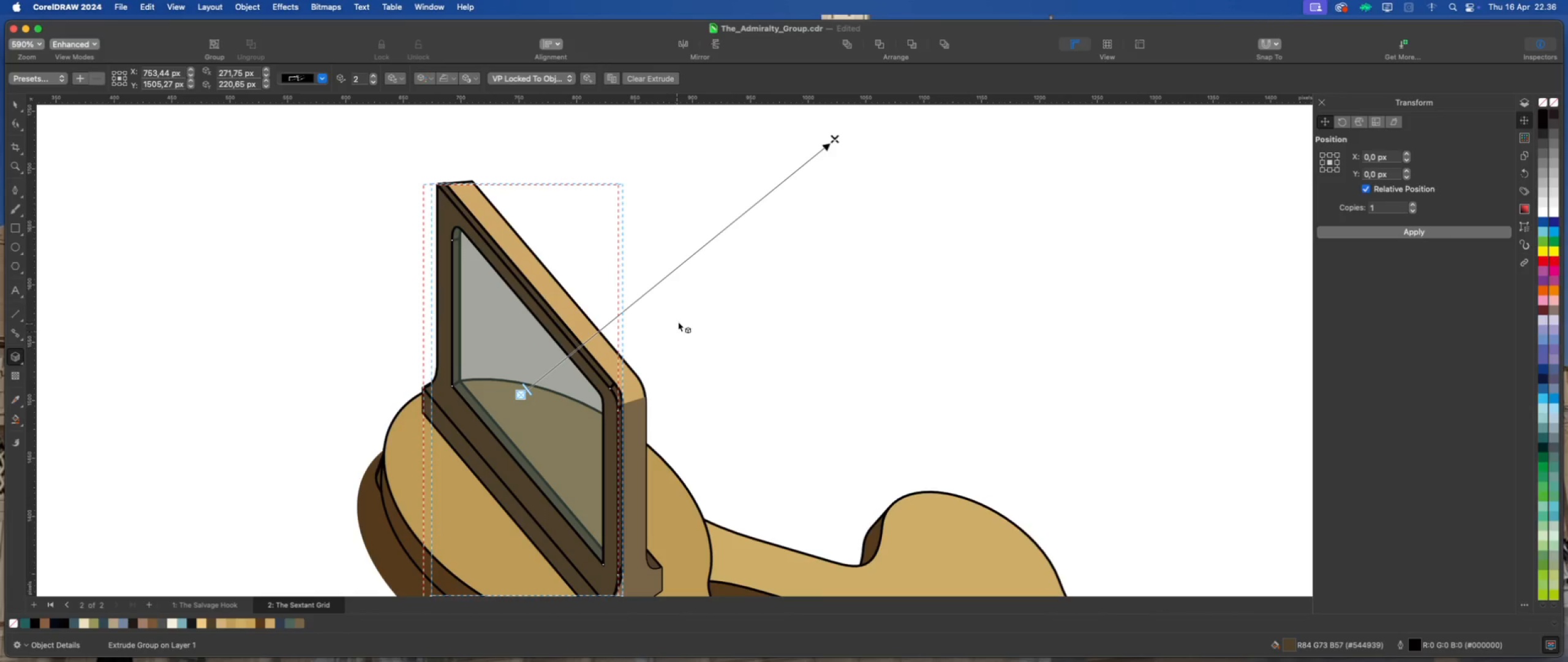 
left_click_drag(start_coordinate=[835, 139], to_coordinate=[844, 154])
 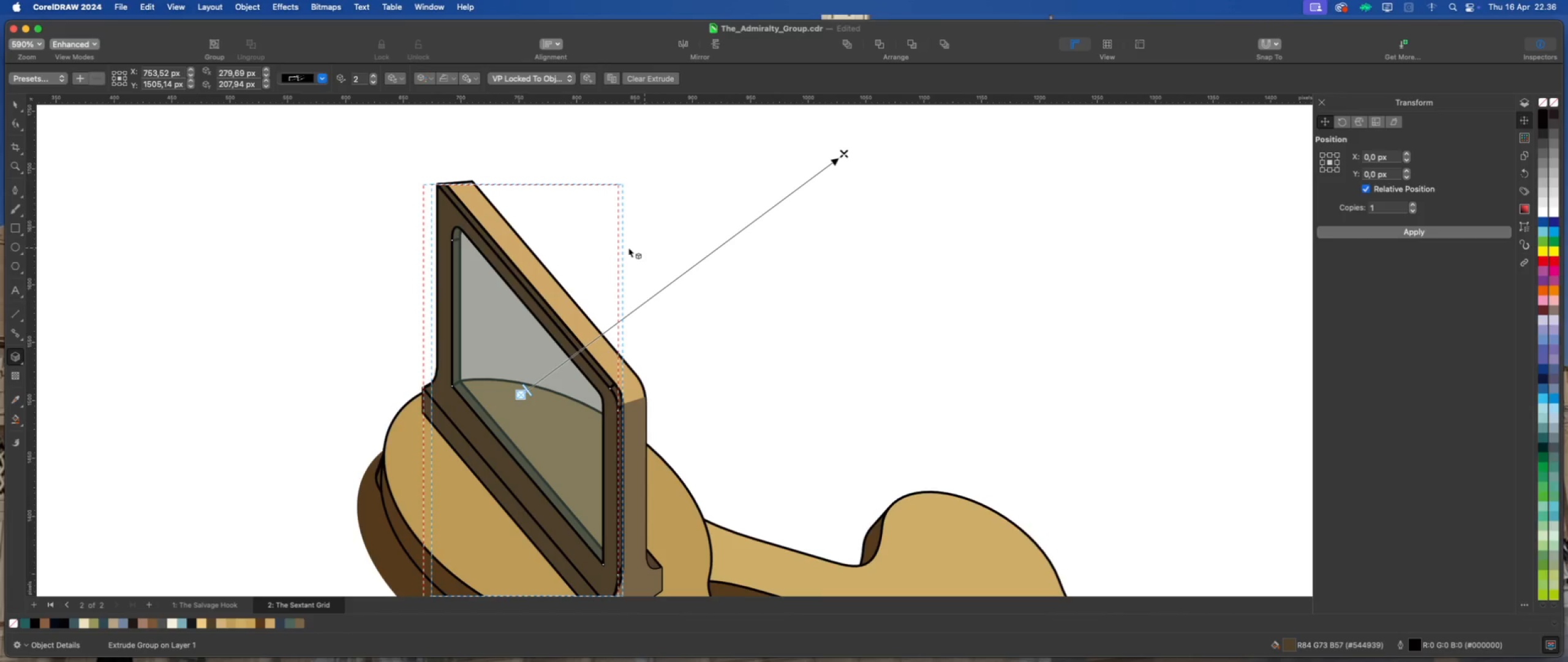 
wait(9.3)
 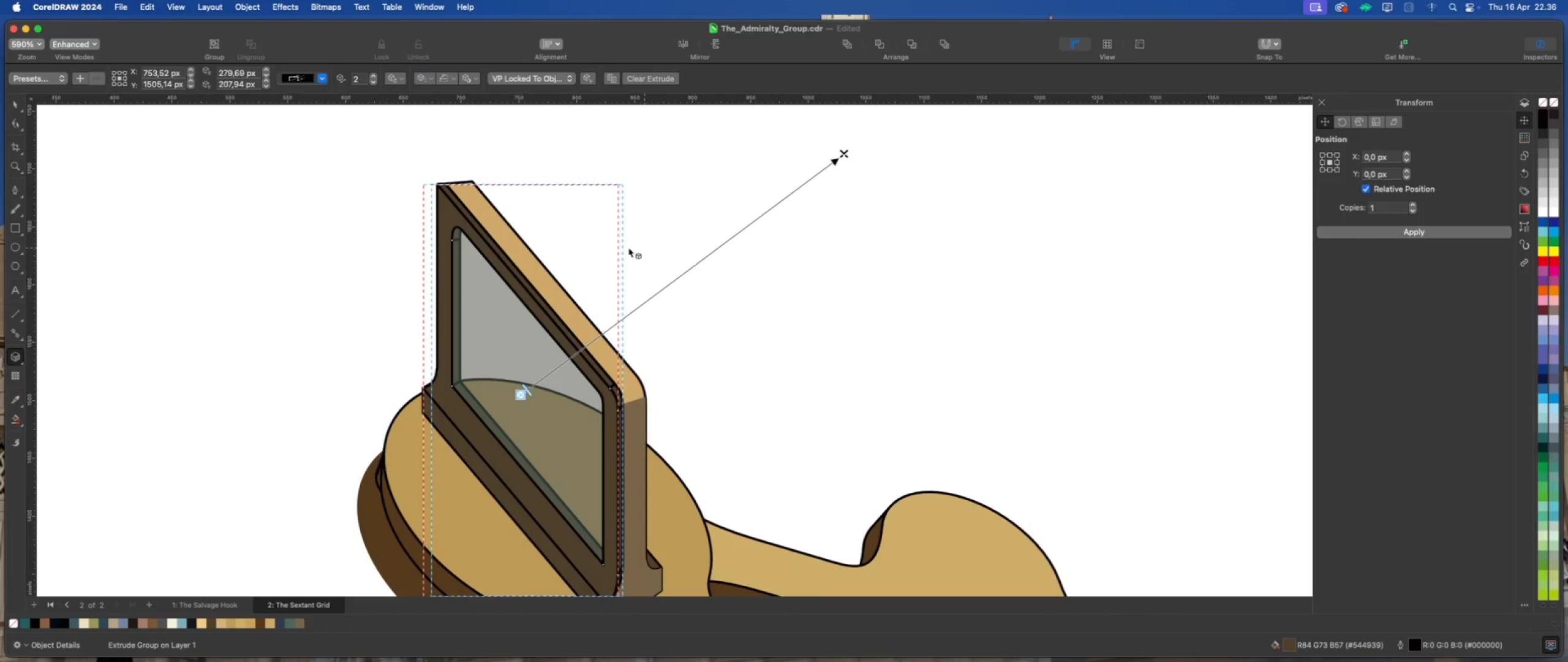 
right_click([478, 227])
 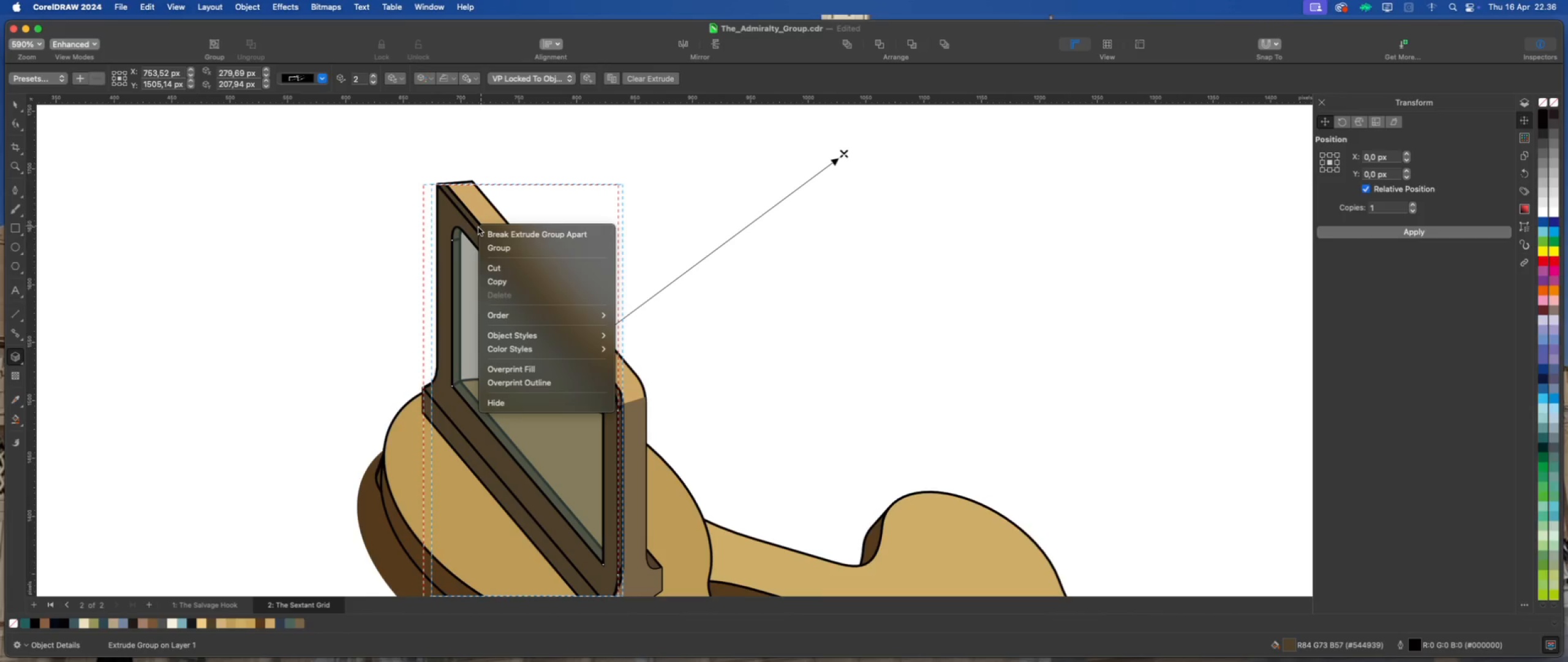 
left_click([508, 238])
 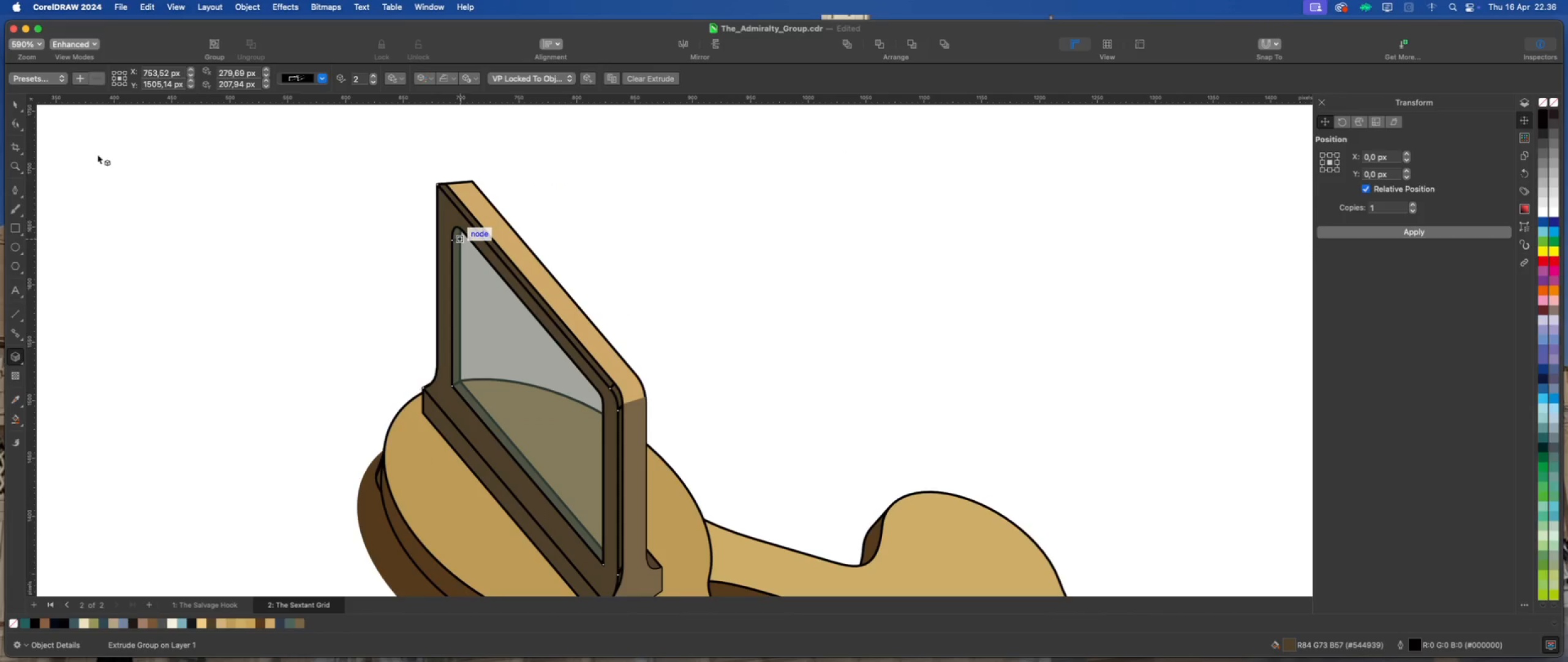 
left_click([13, 104])
 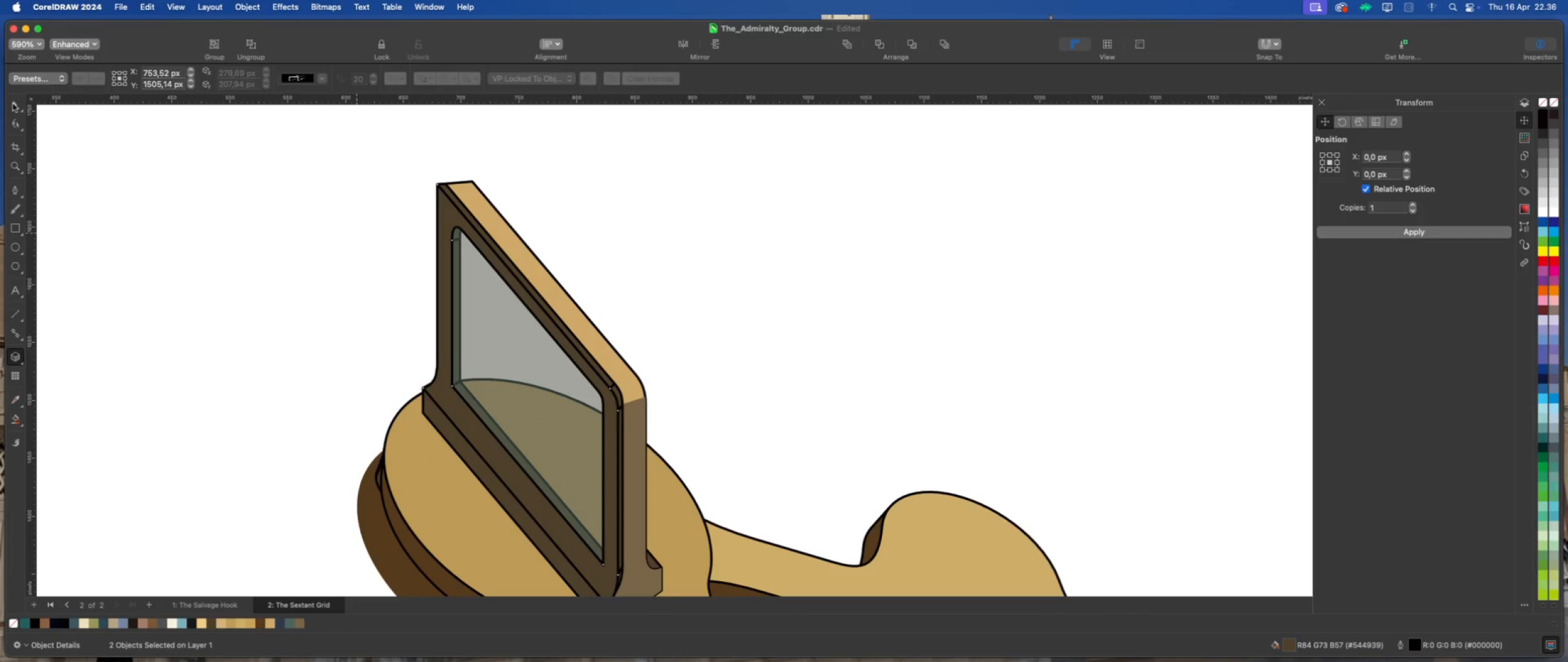 
left_click([147, 161])
 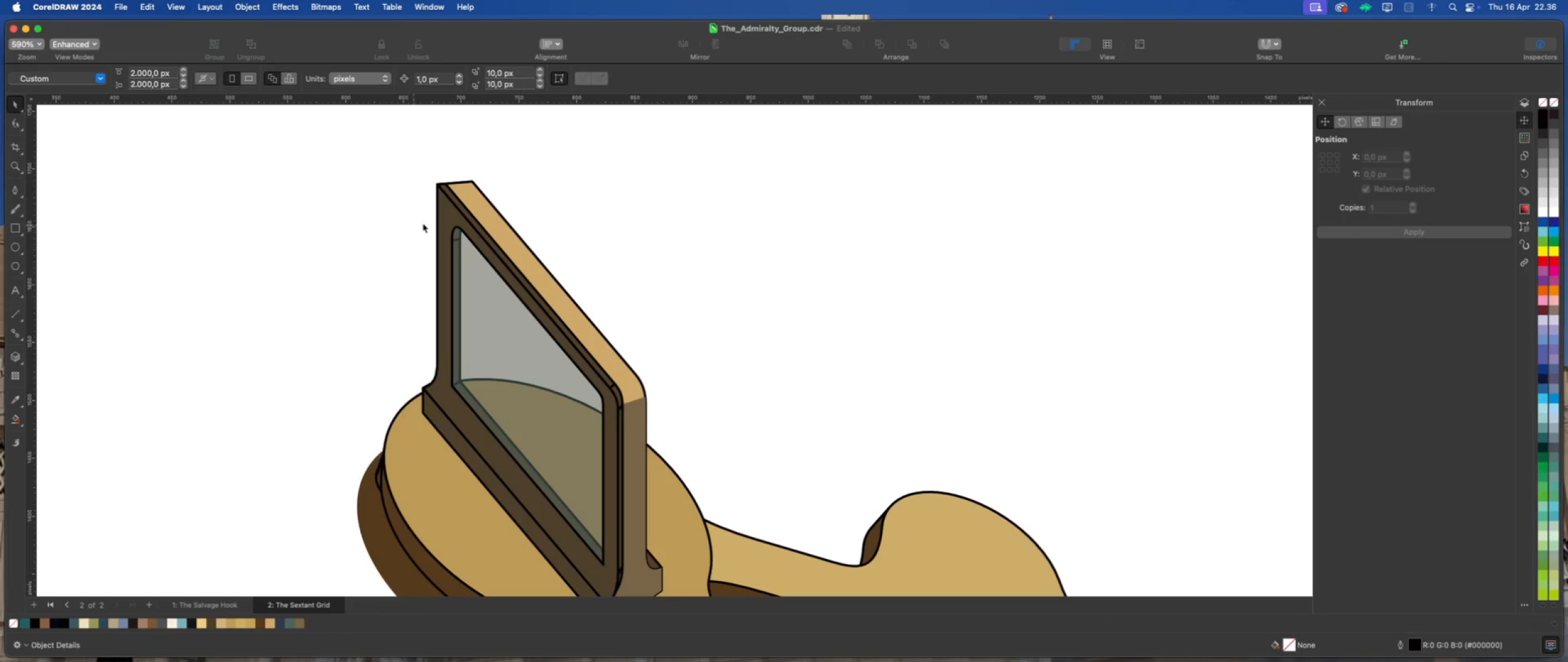 
left_click([465, 213])
 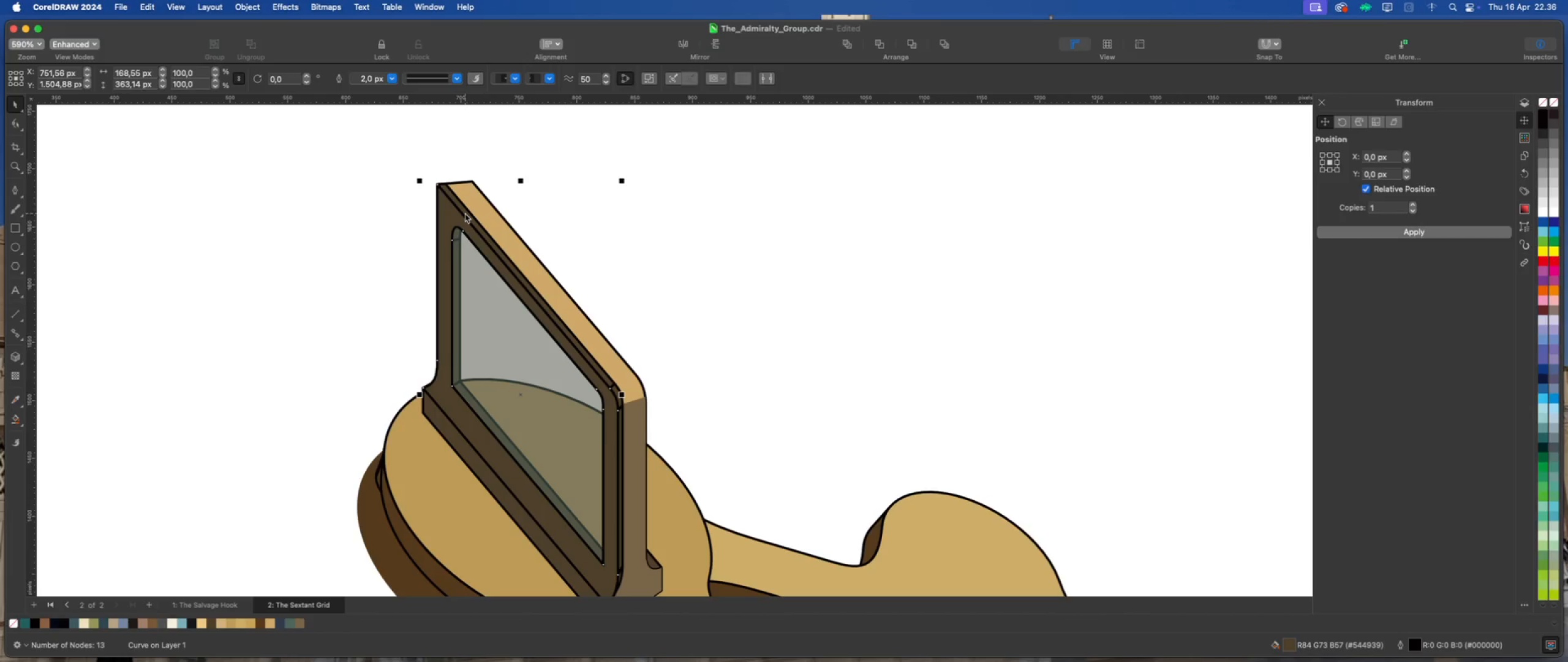 
right_click([465, 213])
 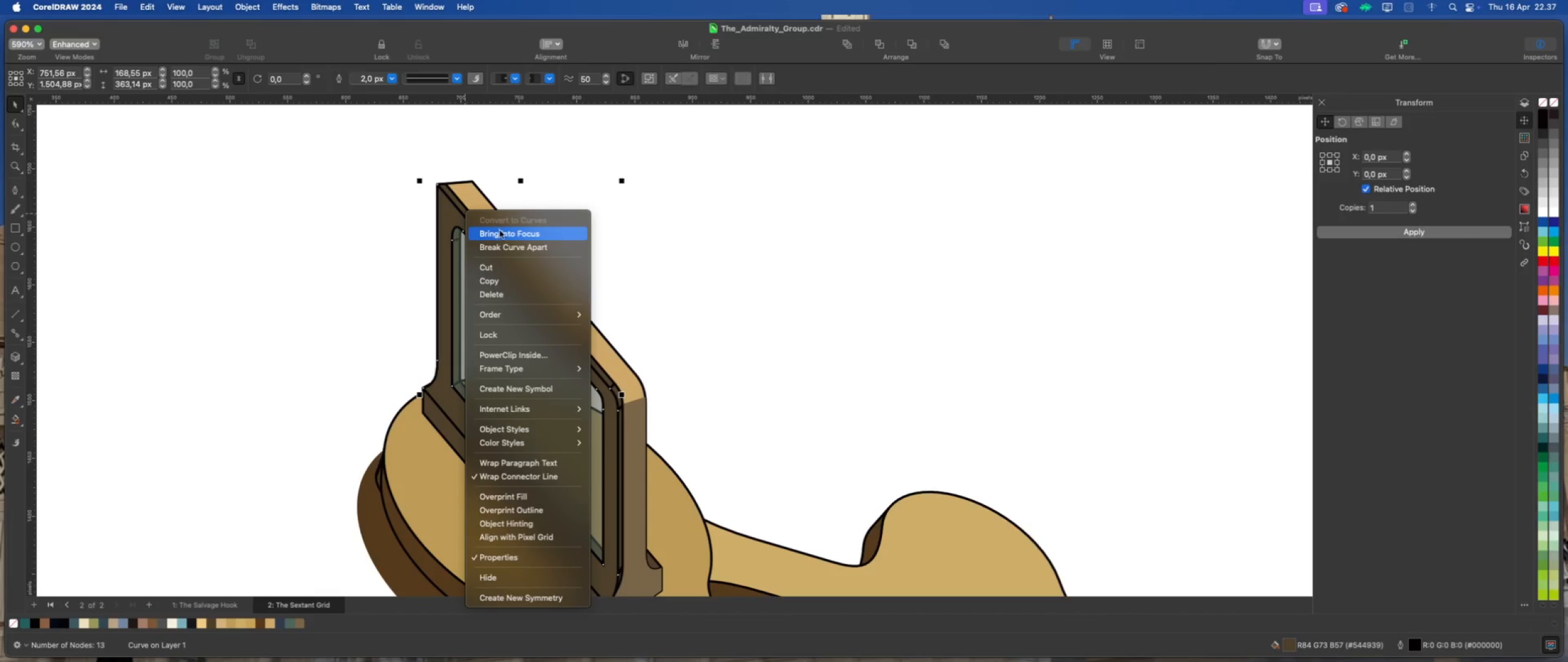 
left_click([500, 243])
 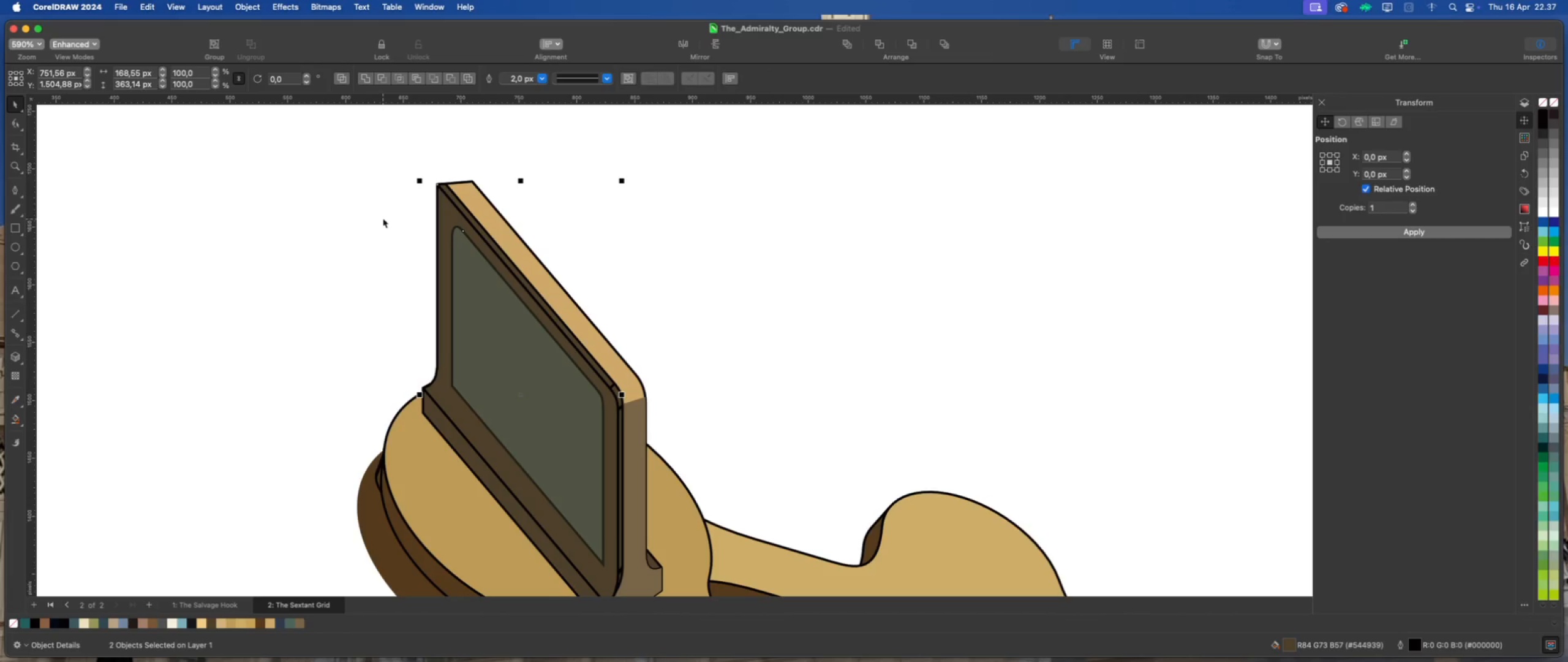 
key(Meta+Z)
 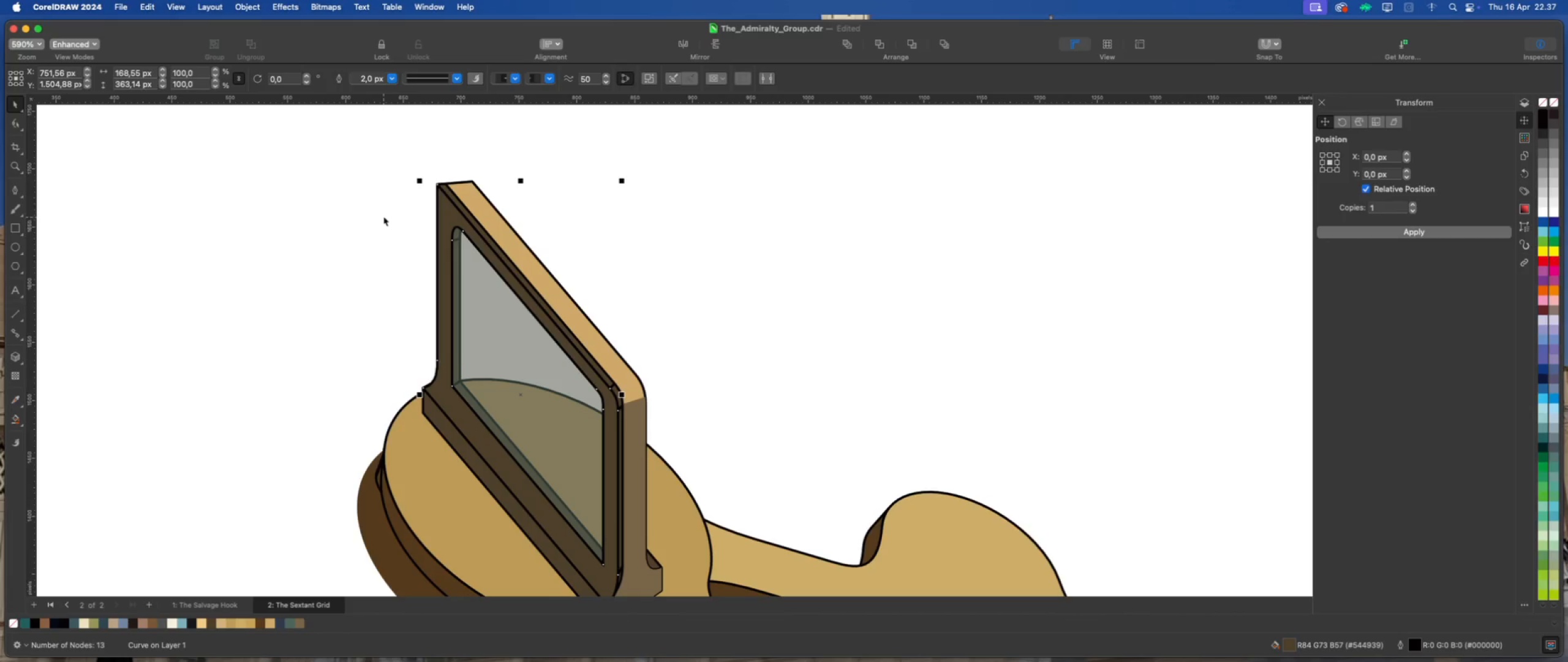 
left_click([384, 216])
 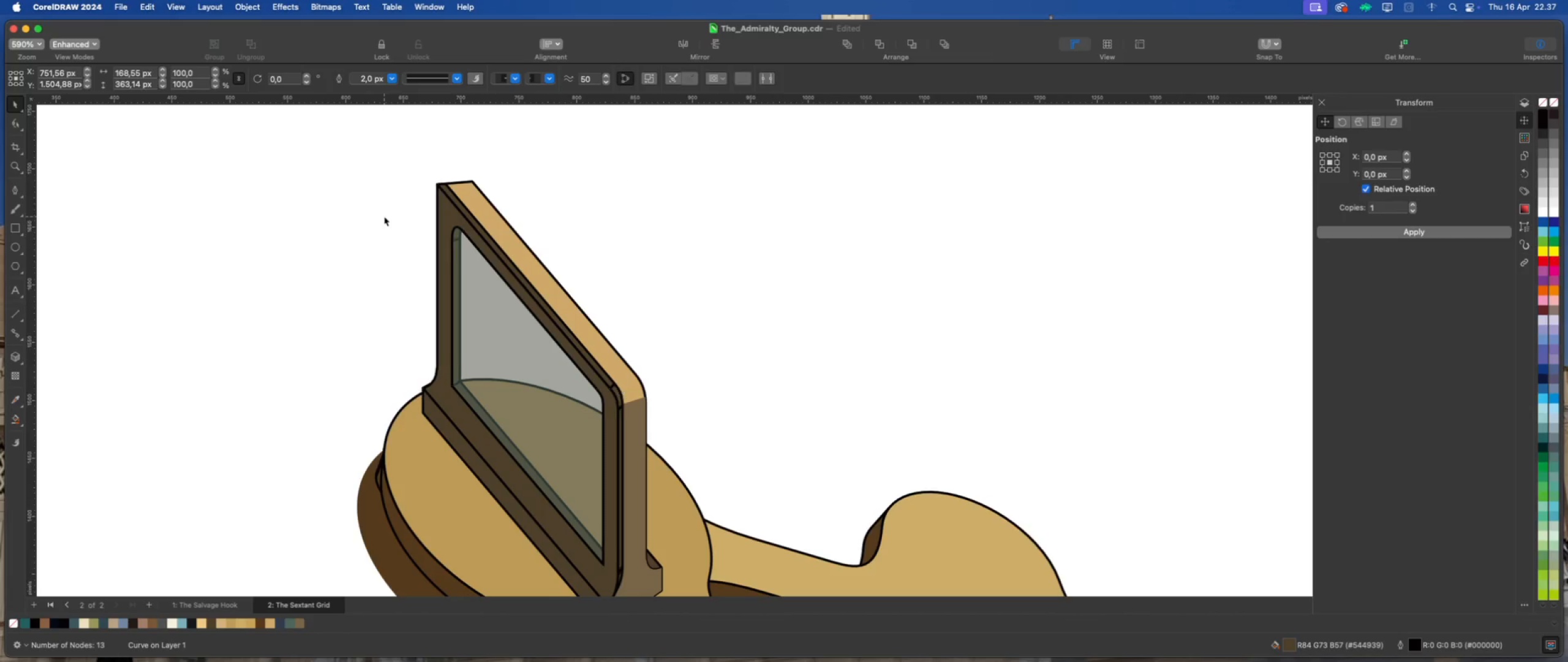 
scroll: coordinate [431, 213], scroll_direction: down, amount: 2.0
 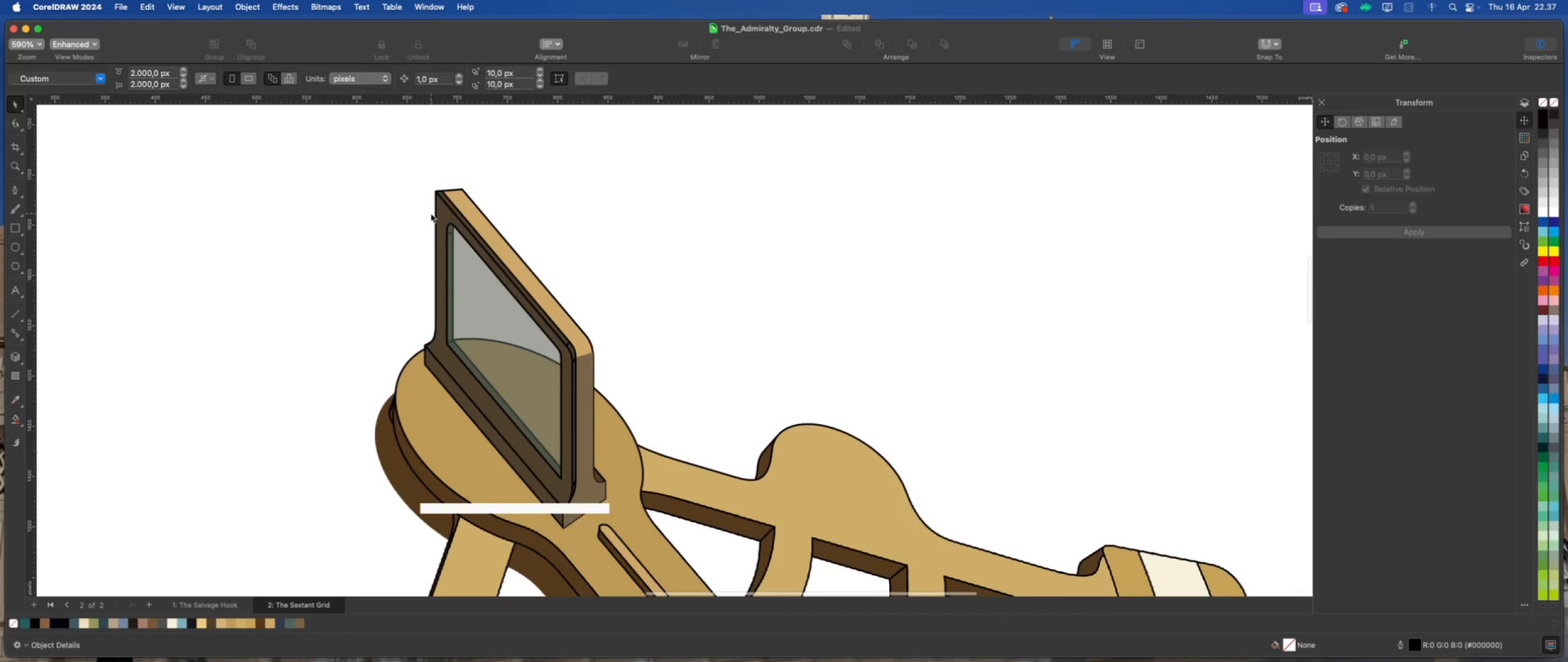 
scroll: coordinate [580, 365], scroll_direction: up, amount: 3.0
 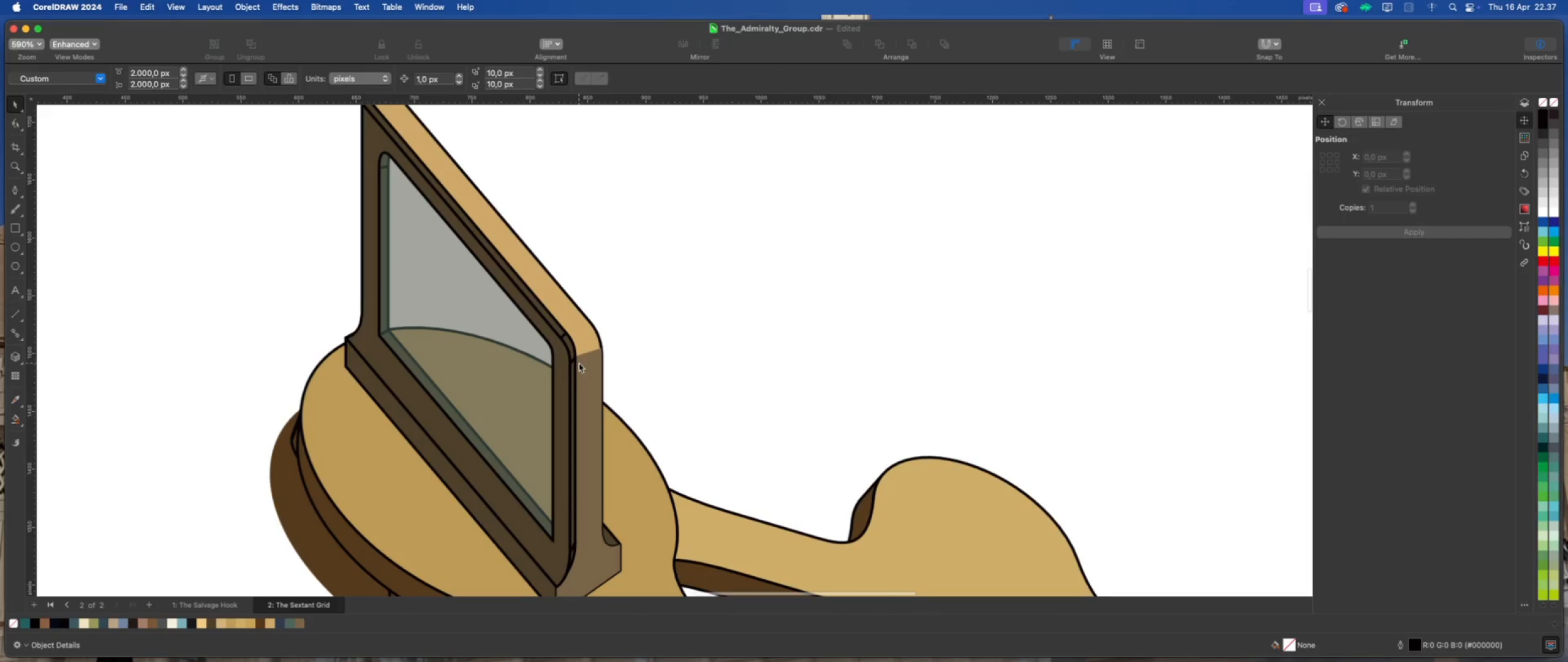 
left_click([571, 349])
 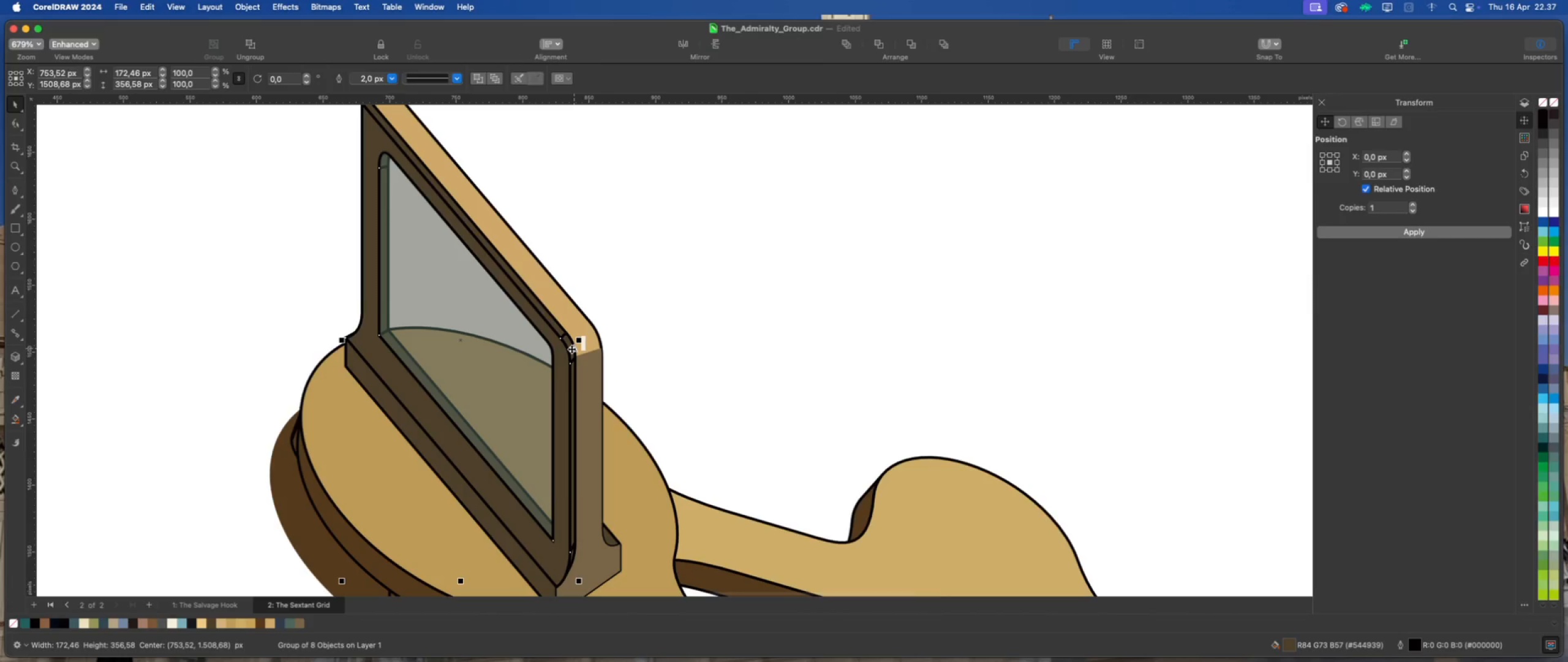 
scroll: coordinate [533, 359], scroll_direction: down, amount: 1.0
 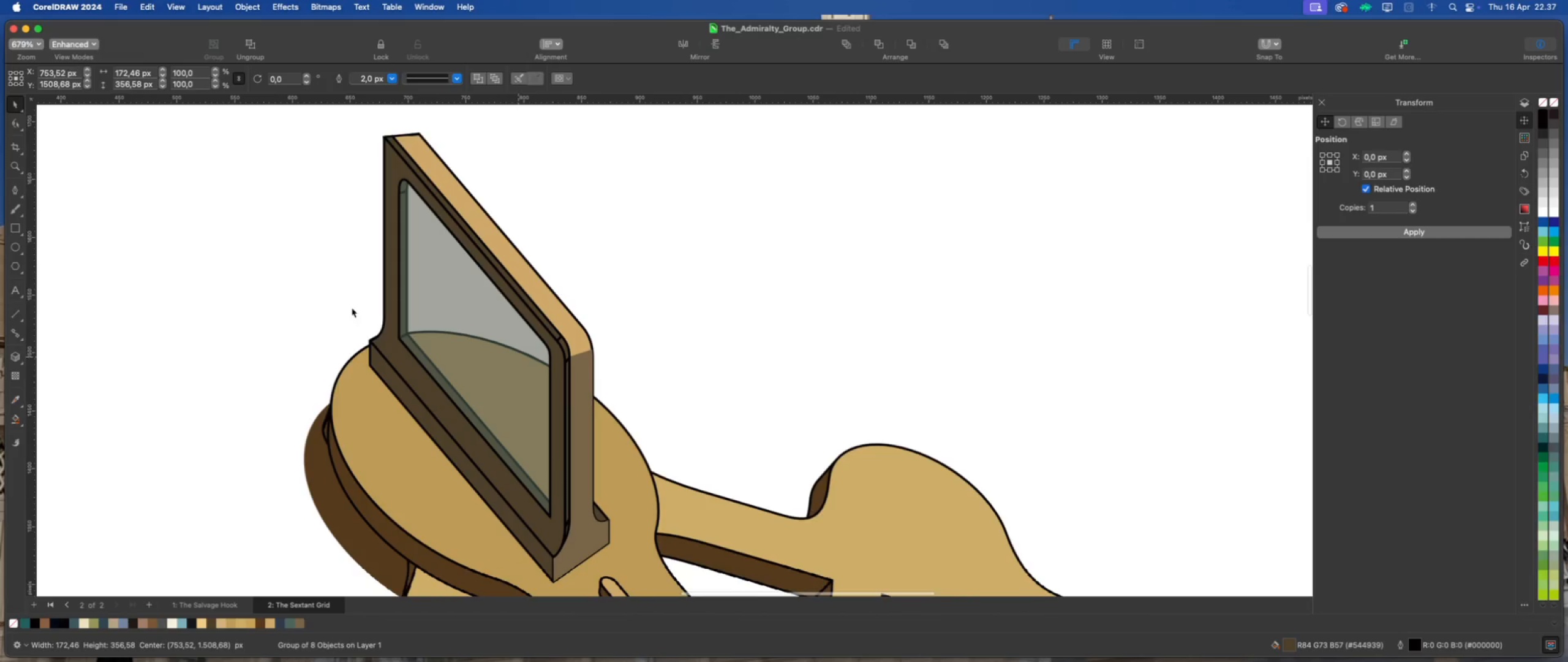 
left_click([17, 123])
 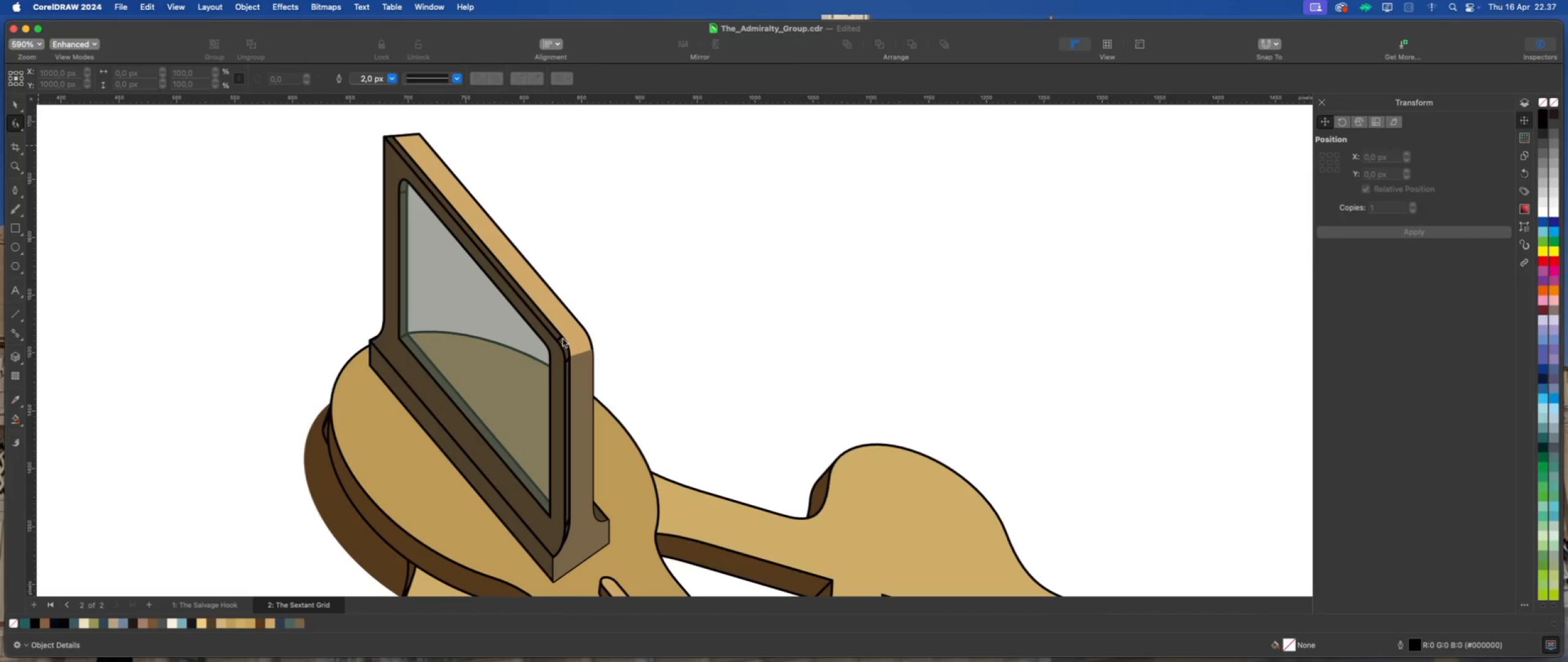 
left_click([563, 344])
 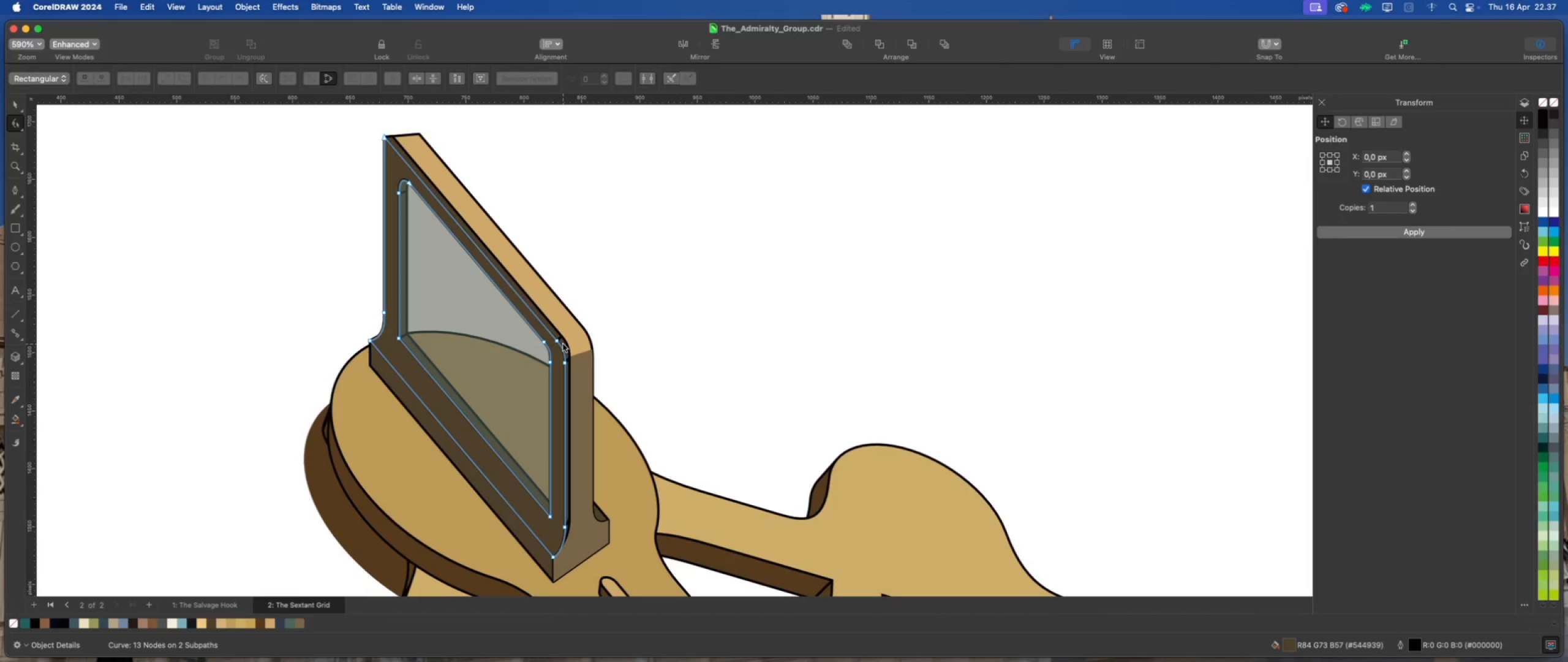 
left_click([565, 344])
 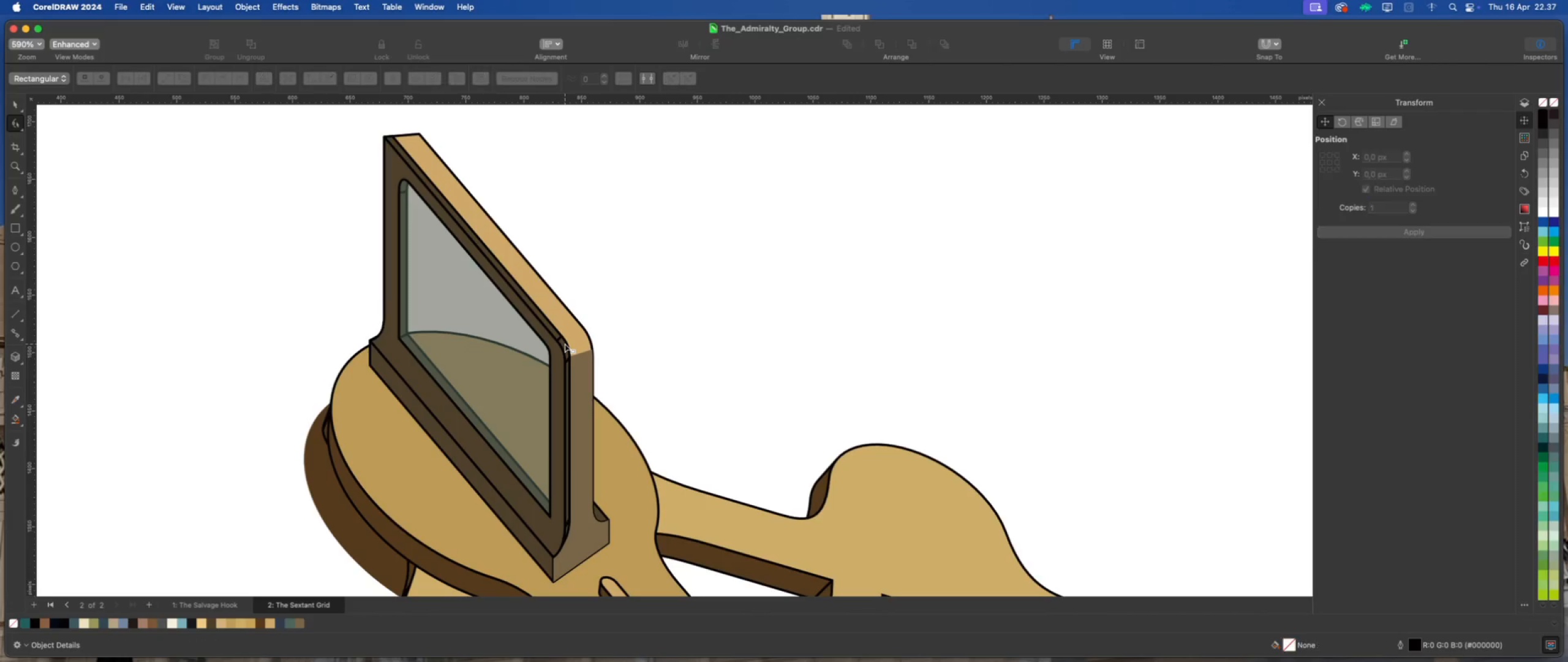 
left_click([565, 344])
 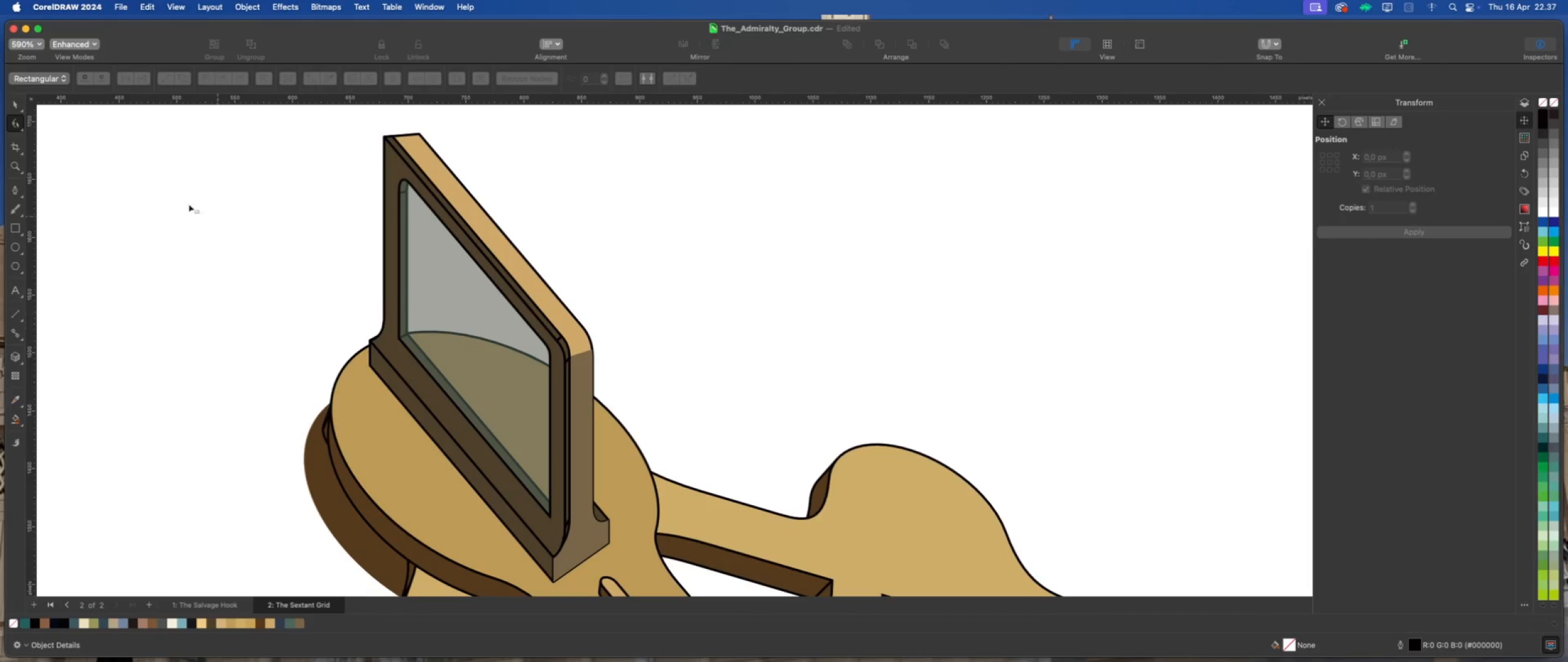 
left_click([16, 105])
 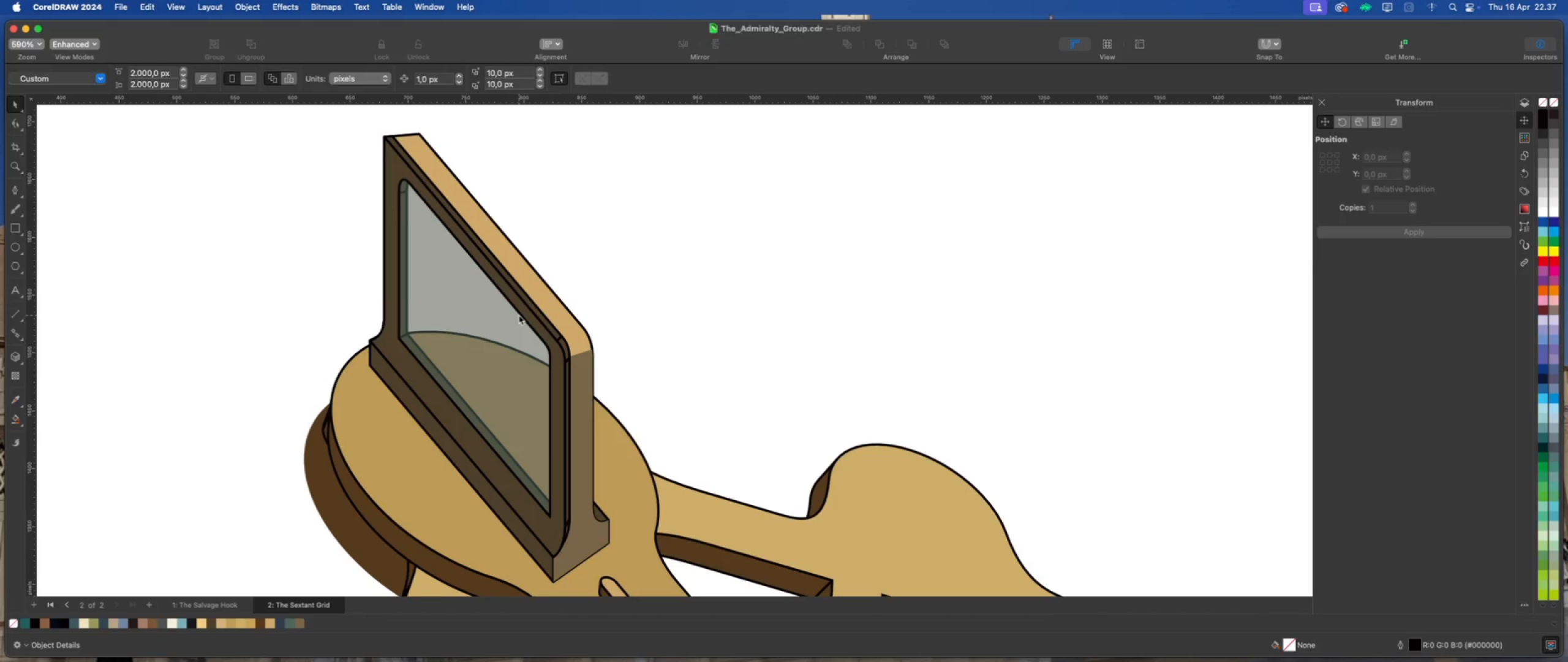 
left_click([562, 340])
 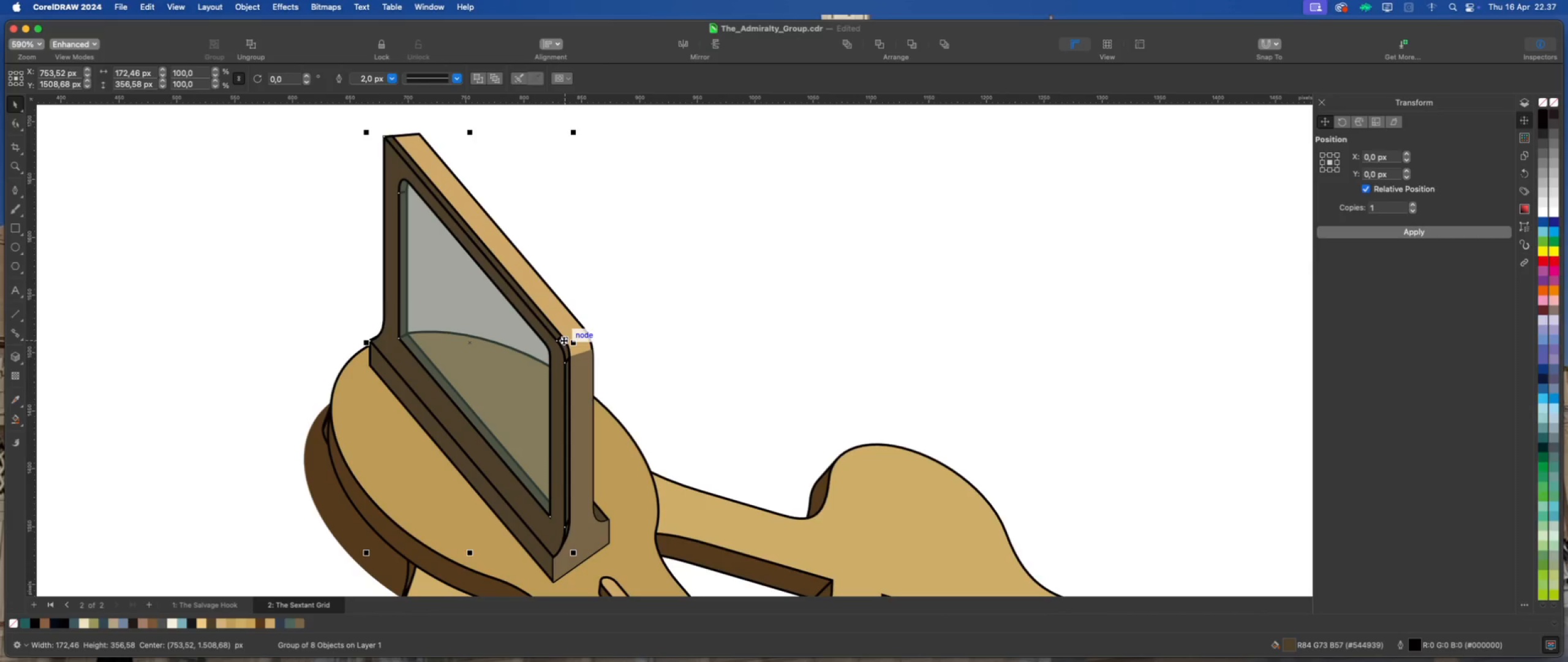 
right_click([564, 340])
 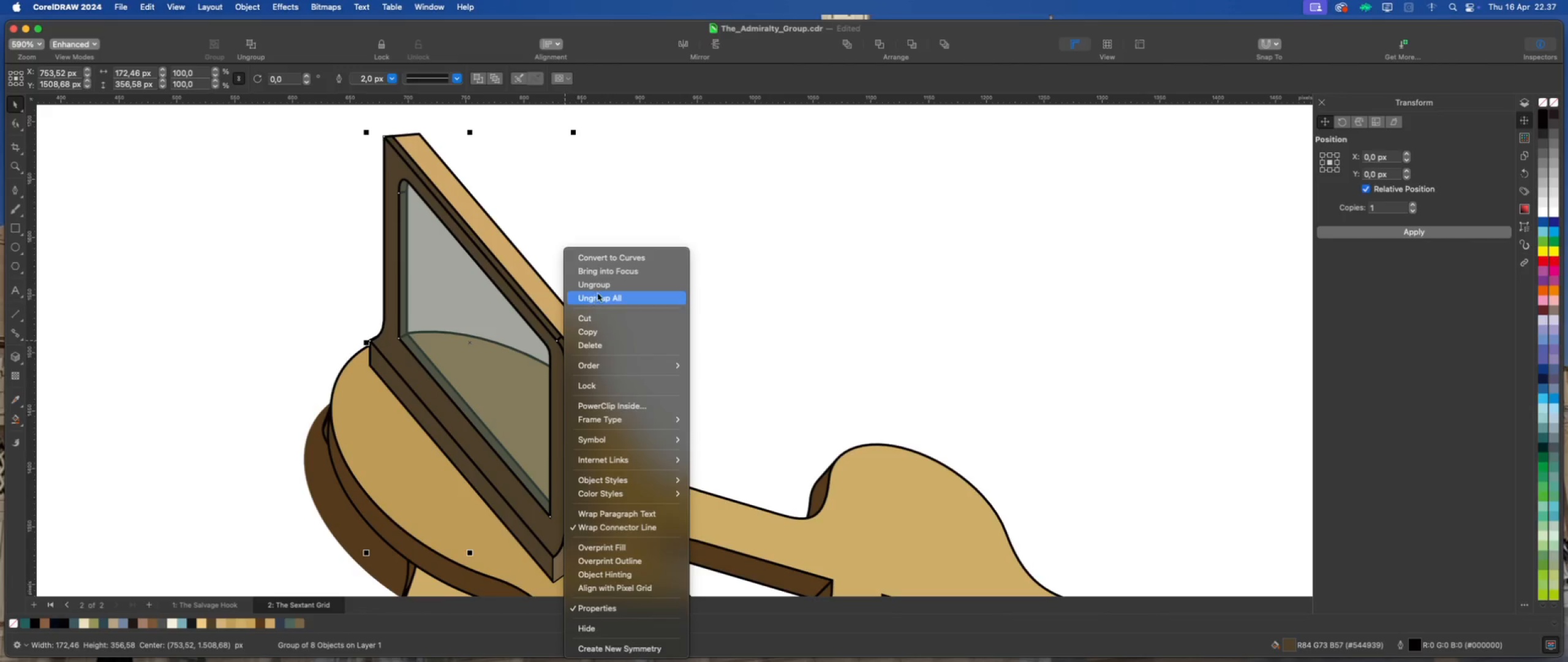 
left_click([600, 297])
 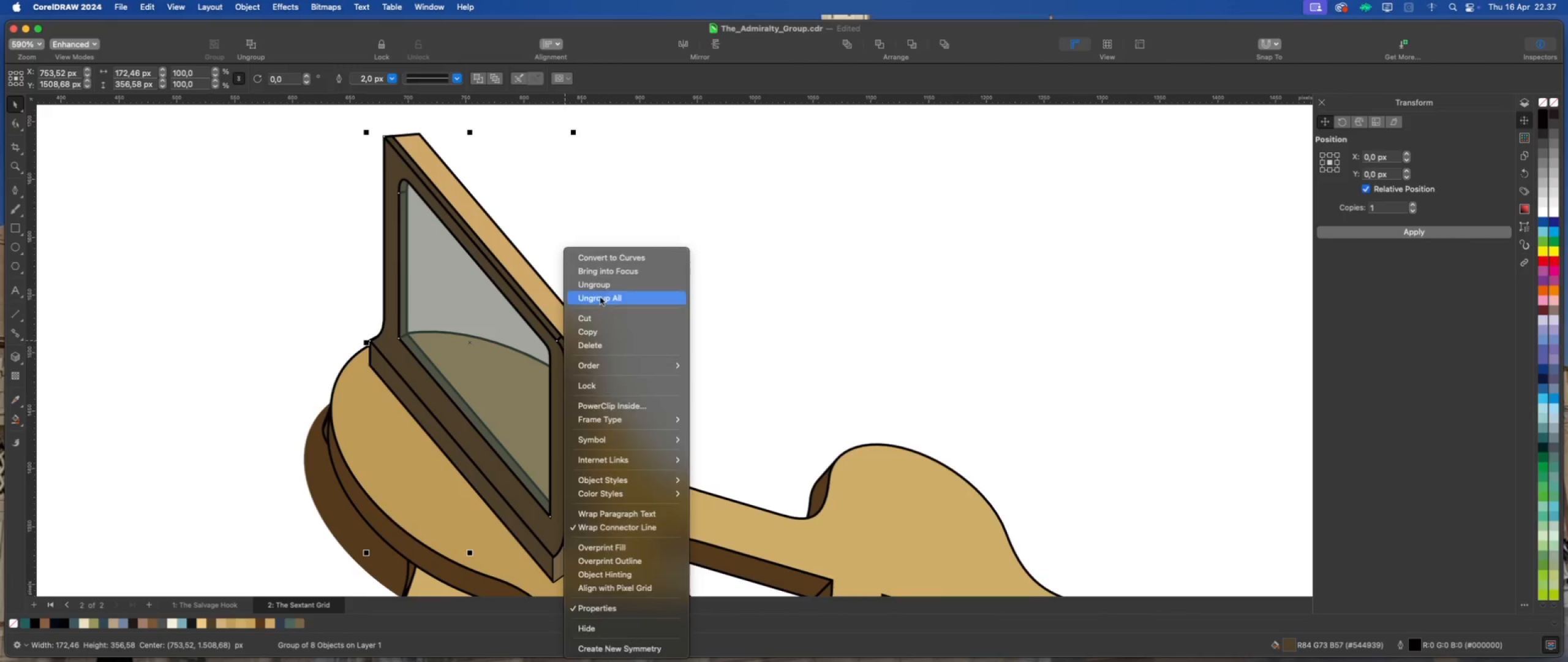 
left_click([626, 285])
 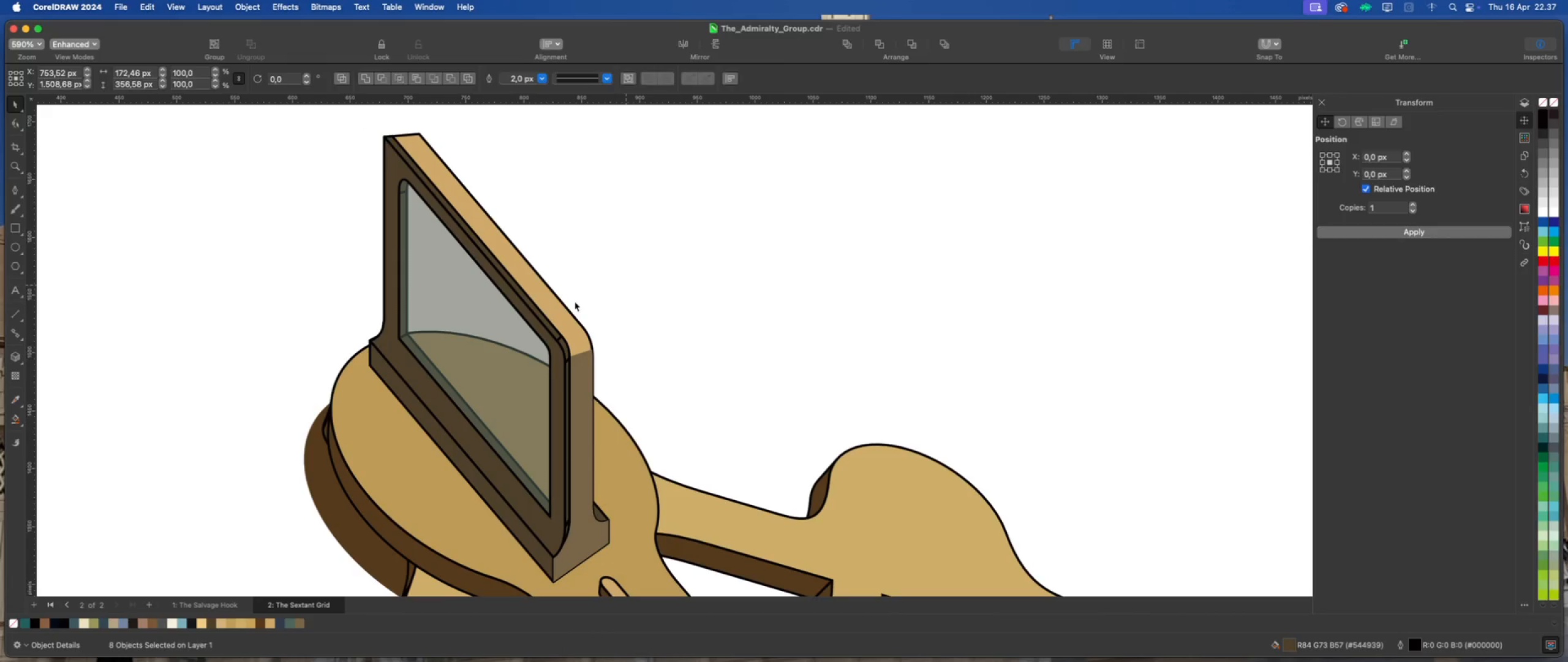 
left_click([545, 318])
 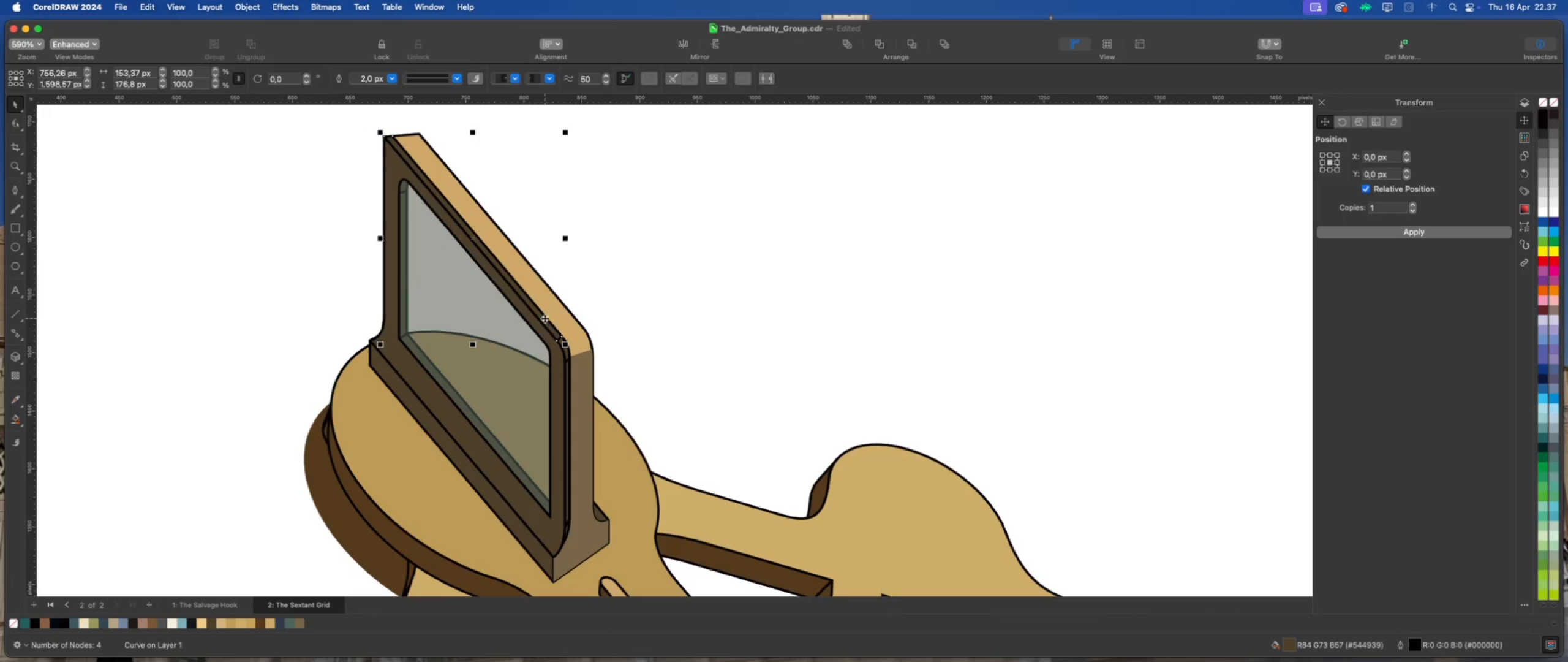 
key(Delete)
 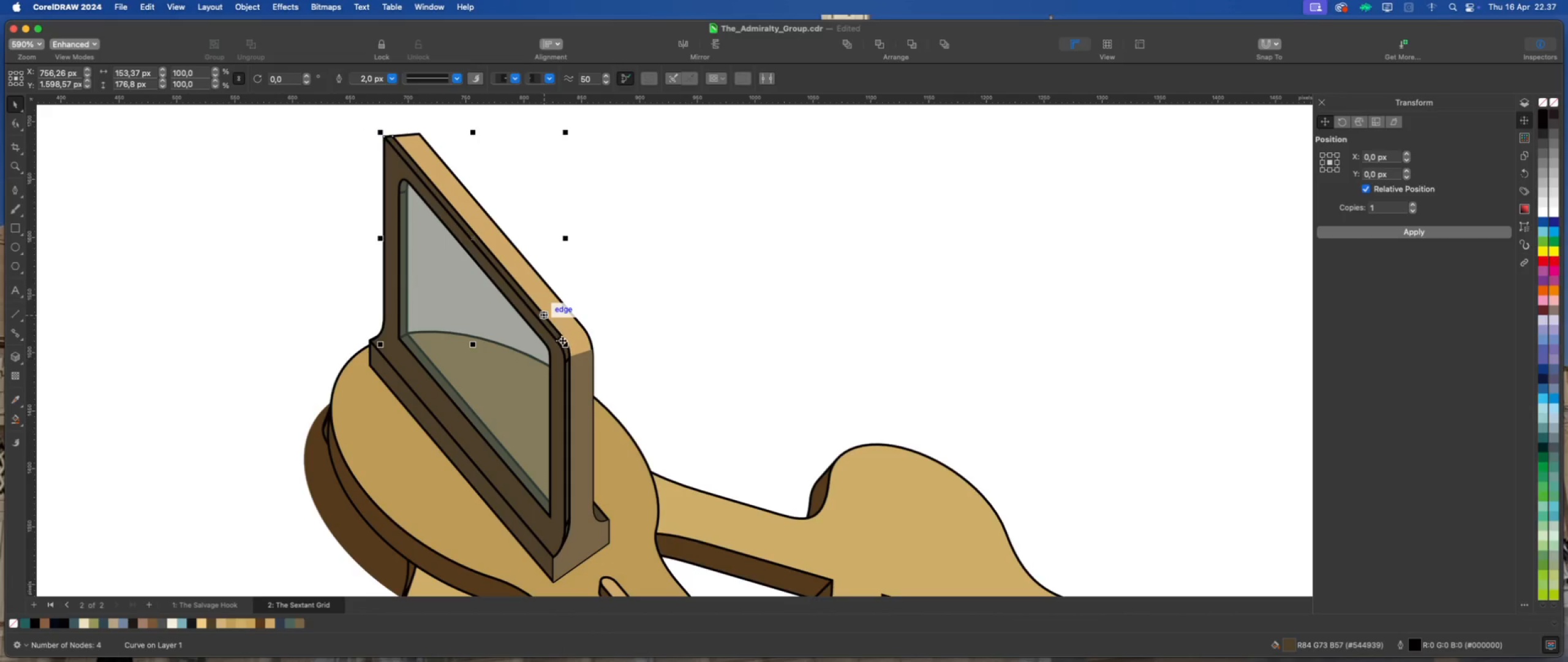 
left_click([564, 348])
 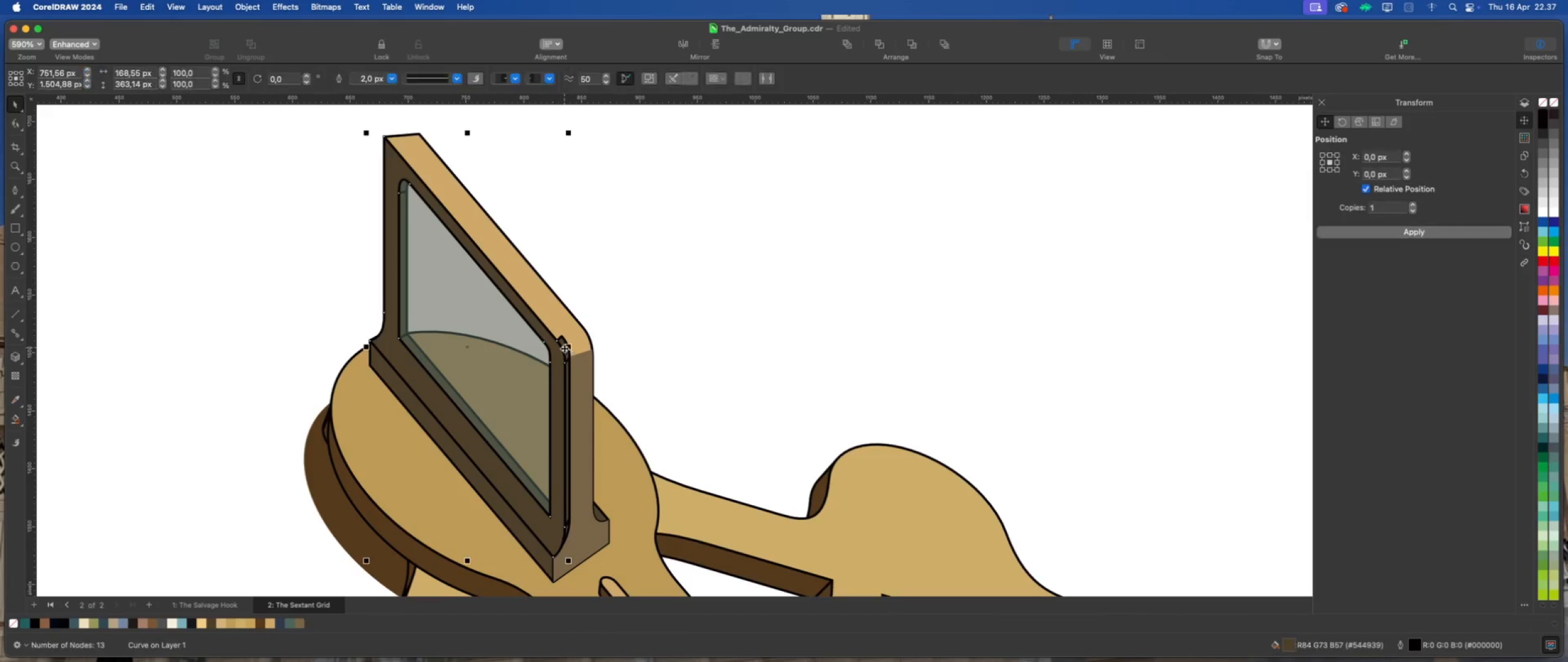 
key(Delete)
 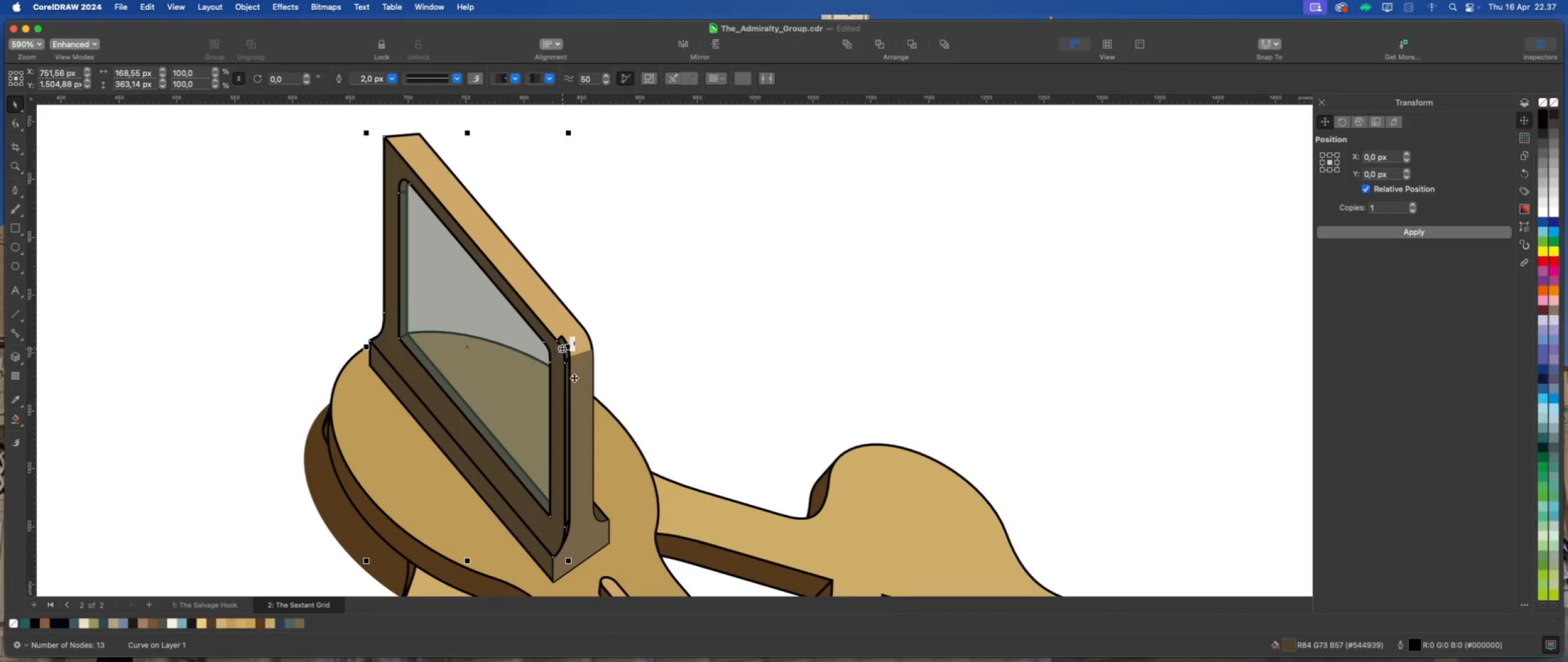 
key(Delete)
 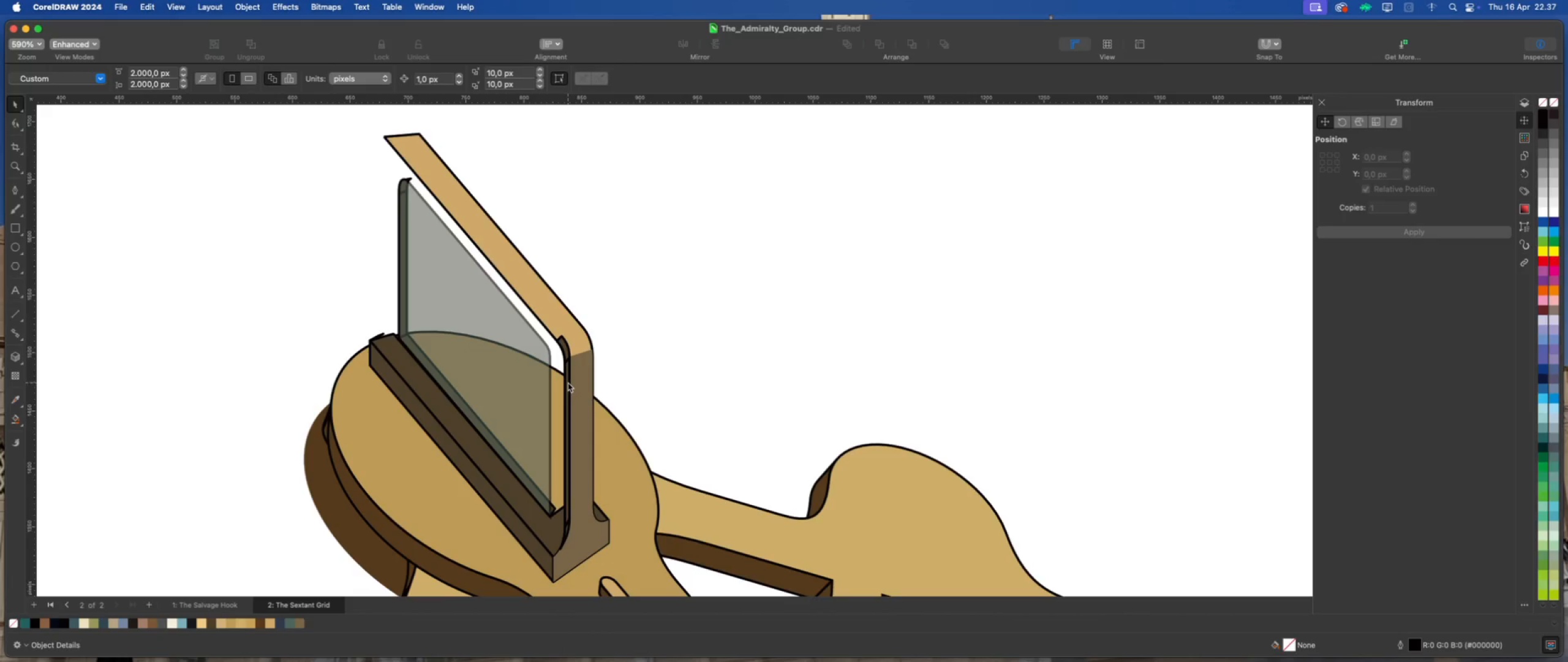 
key(Meta+Z)
 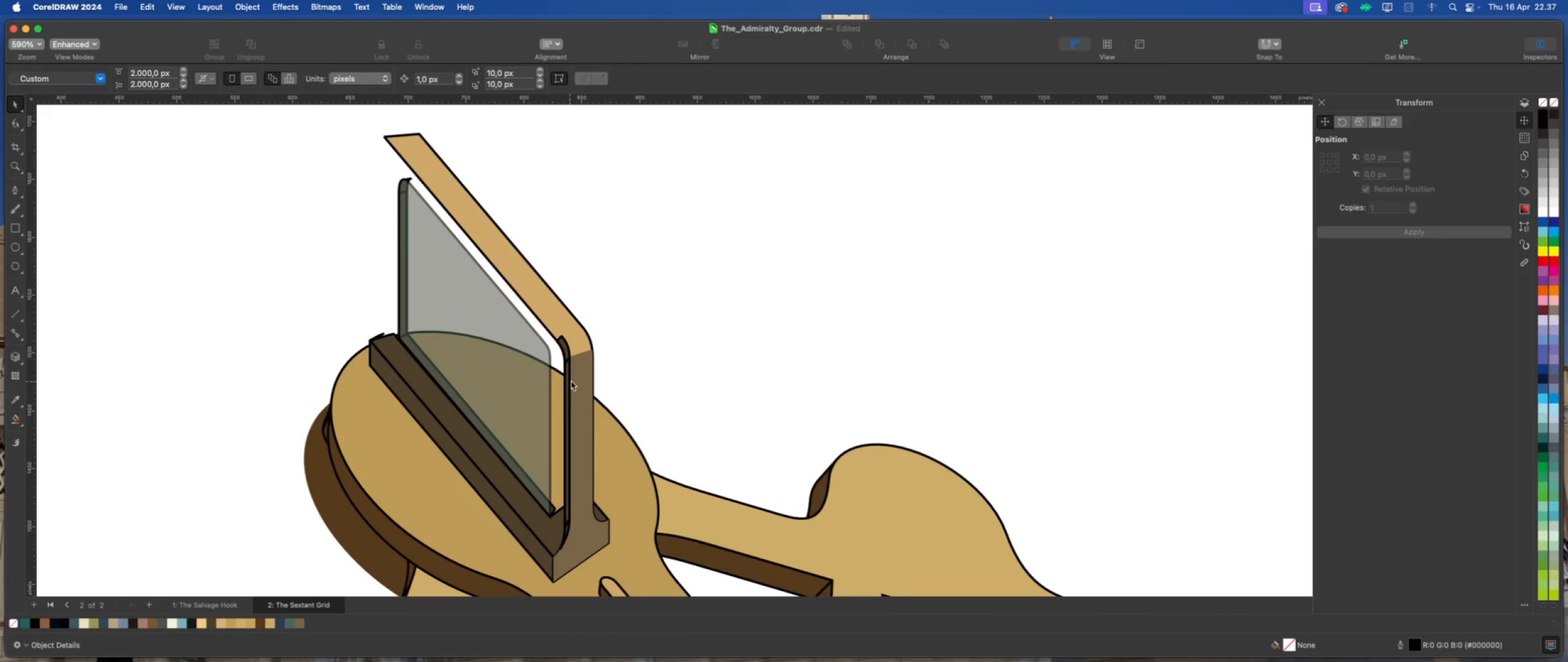 
left_click([643, 346])
 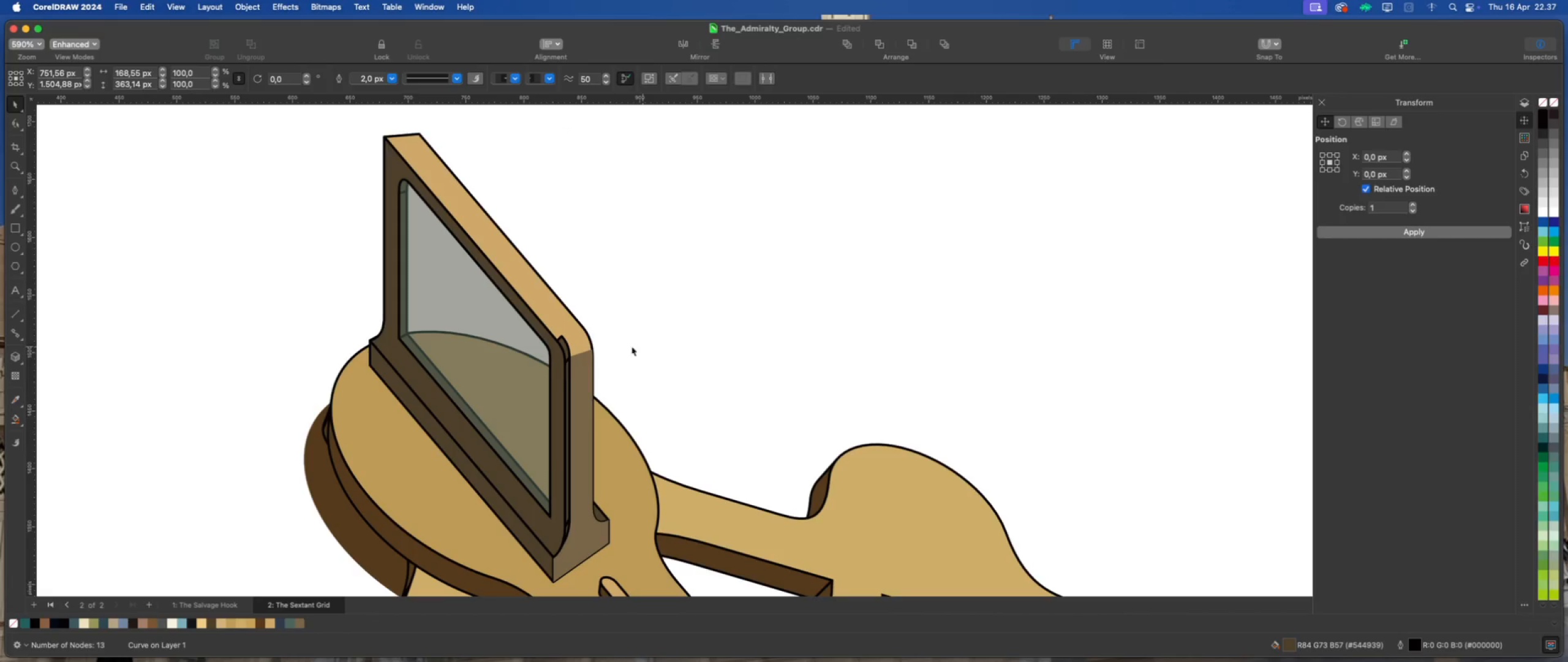 
left_click([564, 343])
 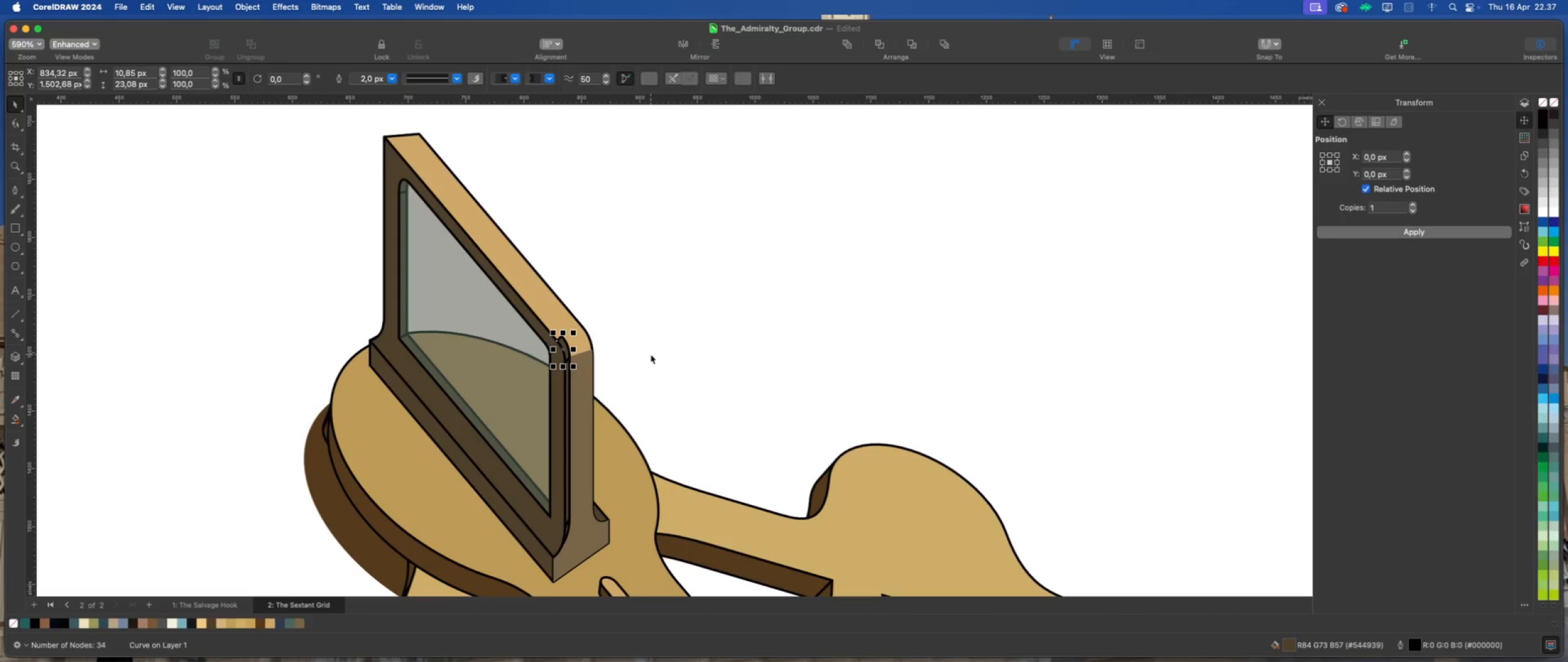 
key(Delete)
 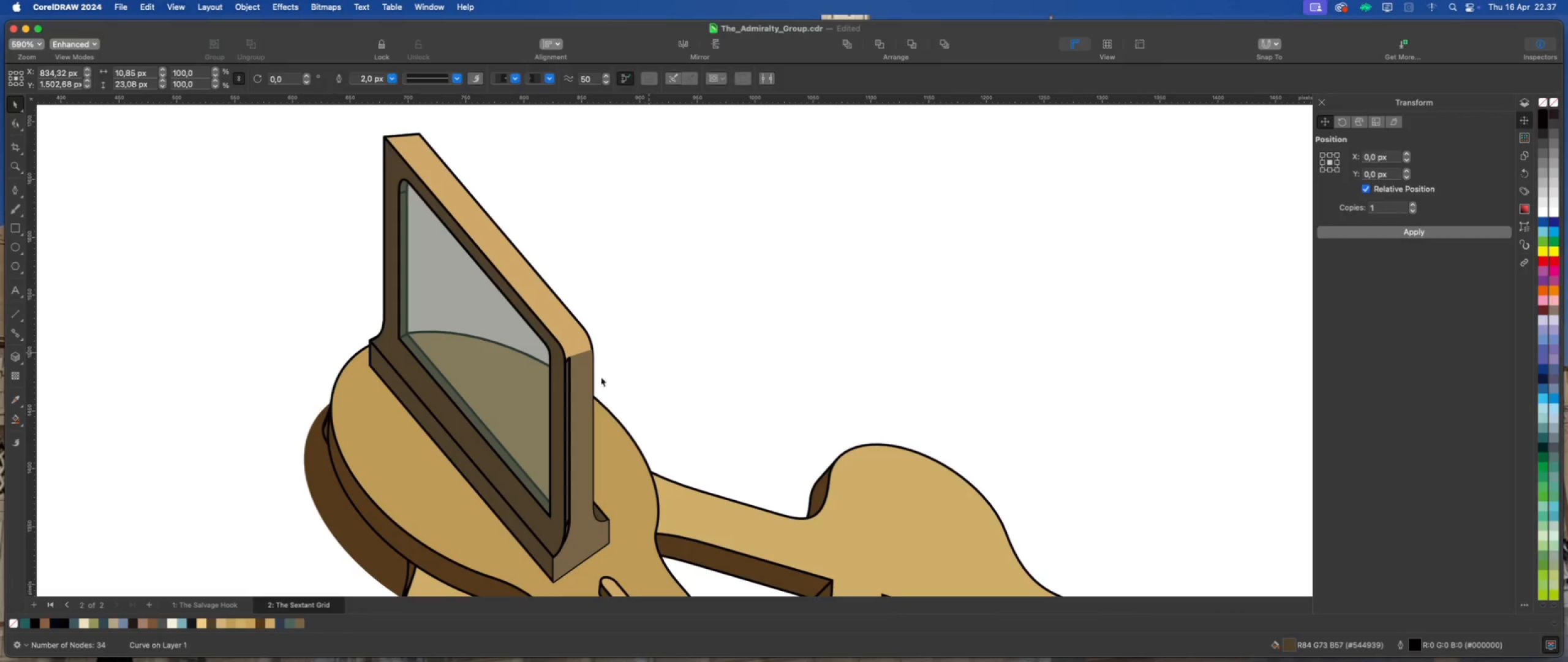 
left_click([568, 380])
 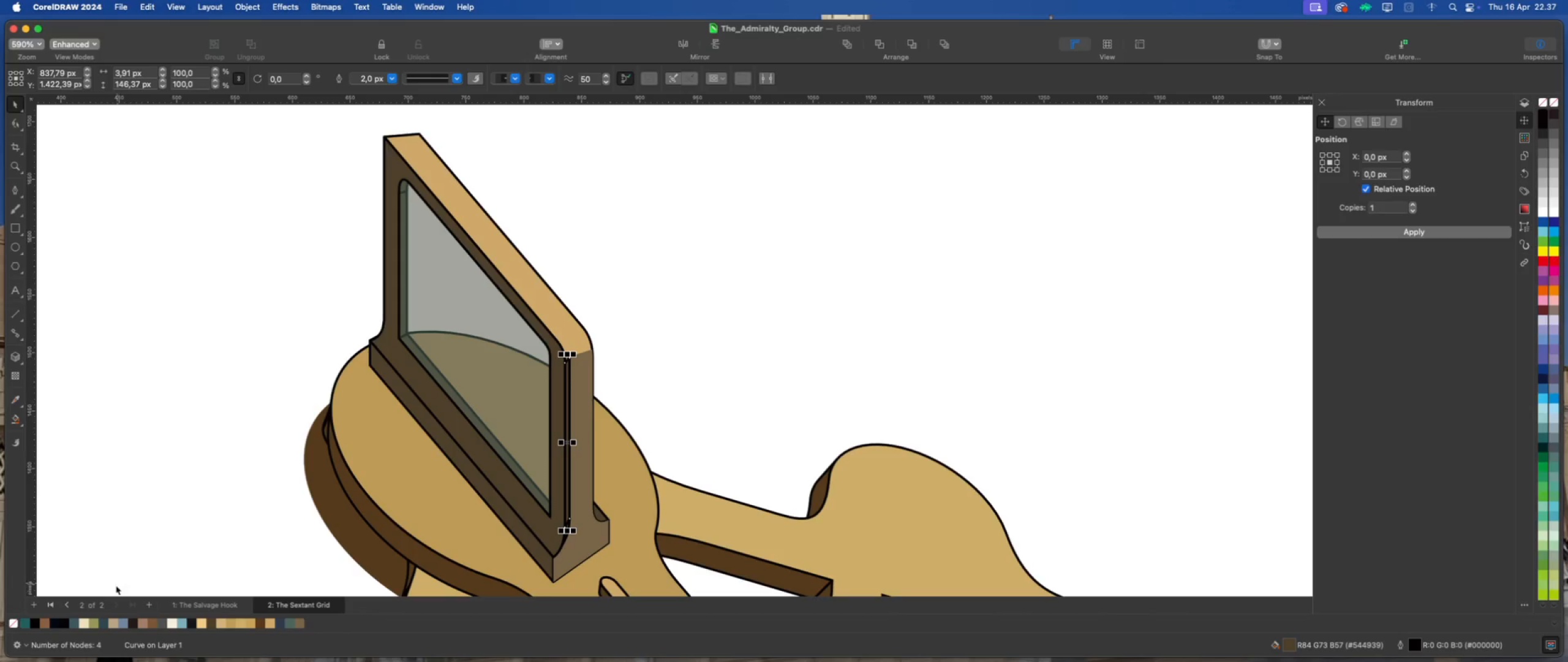 
right_click([13, 624])
 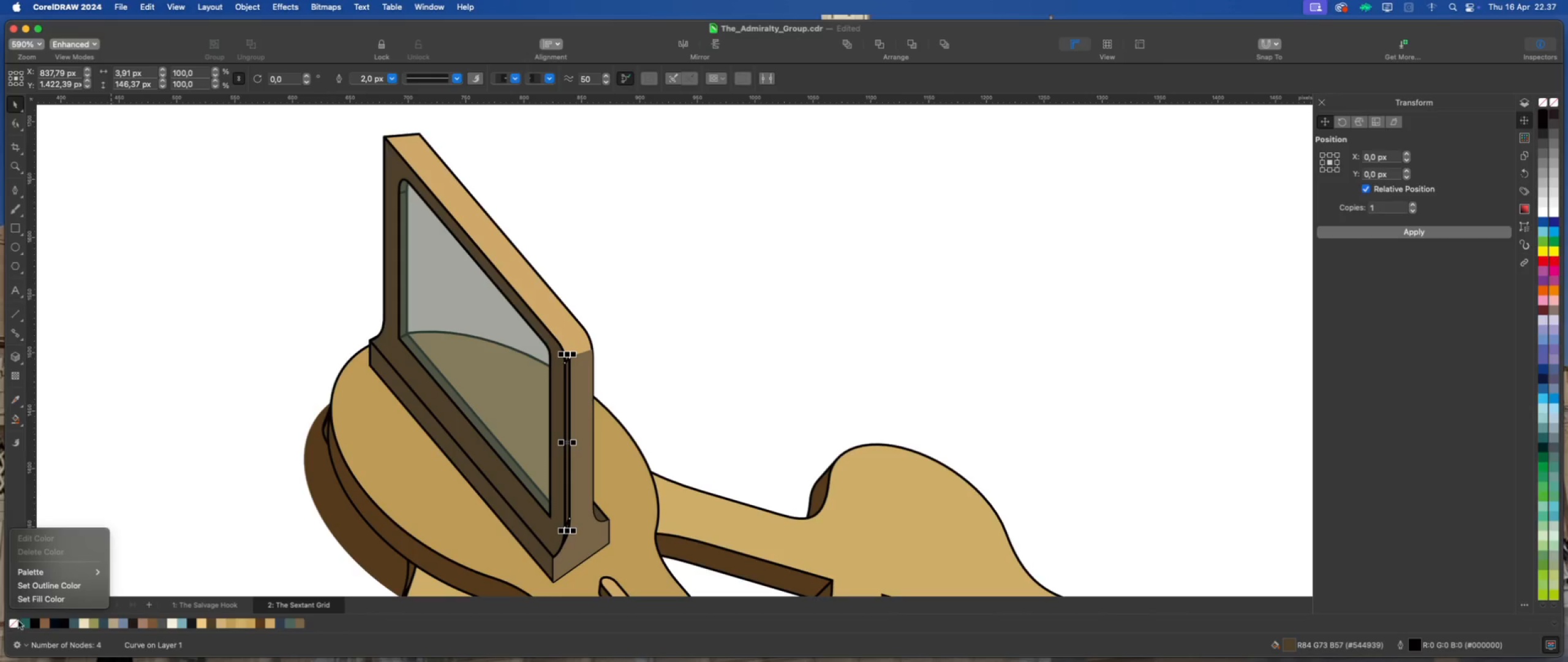 
left_click([56, 585])
 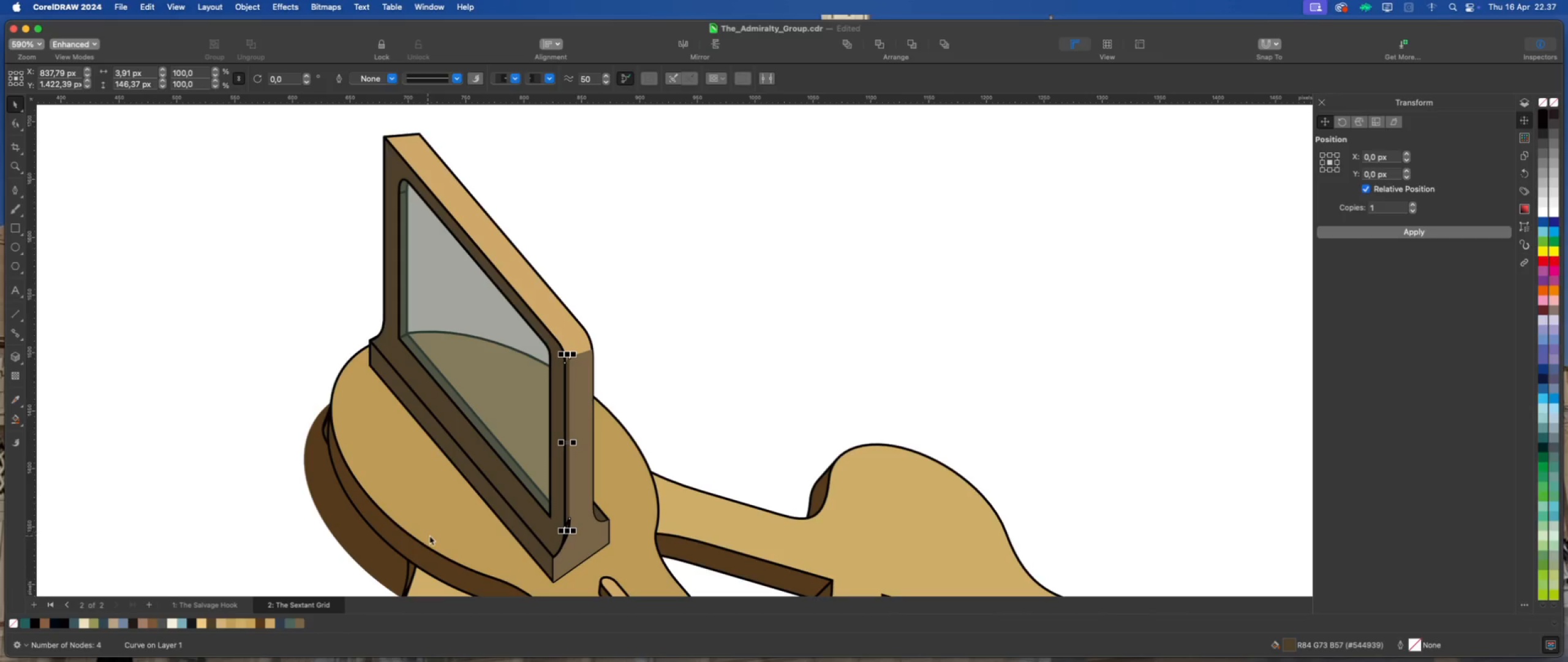 
scroll: coordinate [574, 547], scroll_direction: up, amount: 1.0
 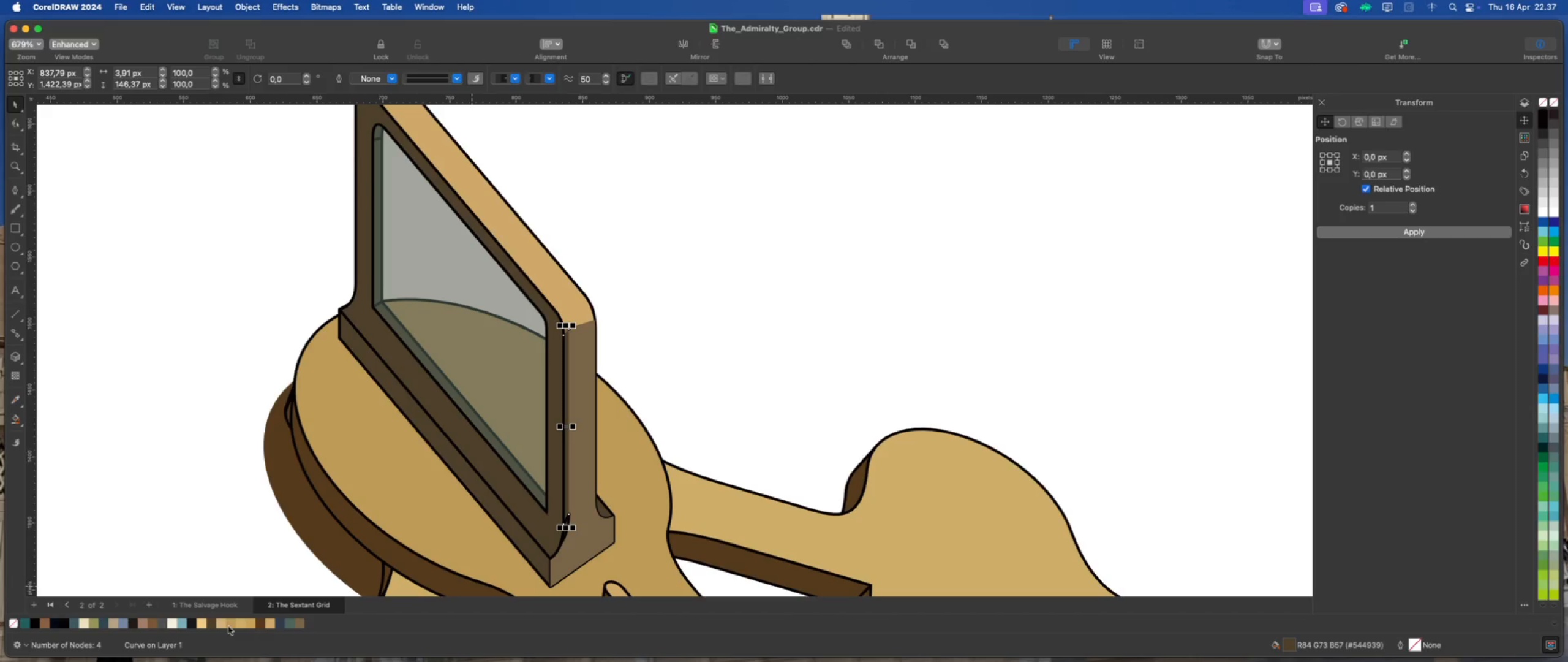 
wait(5.04)
 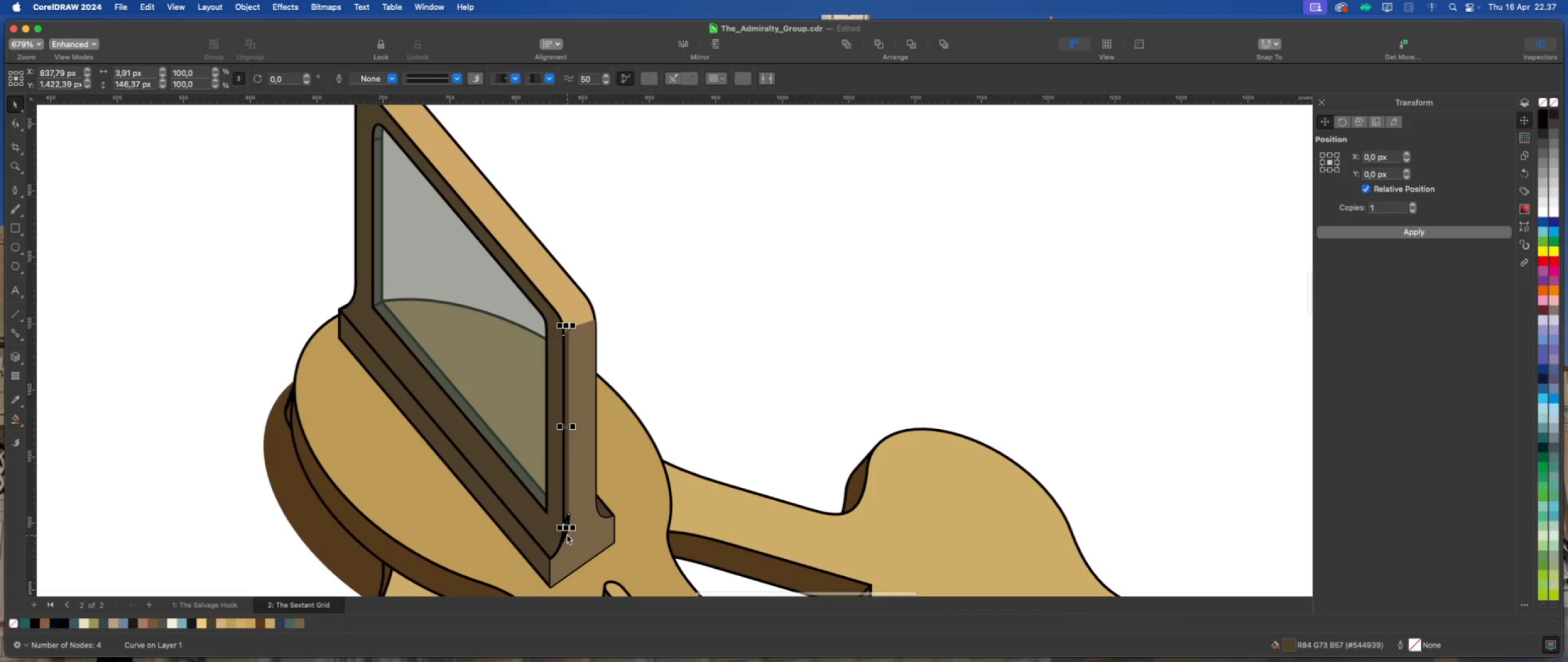 
left_click([258, 626])
 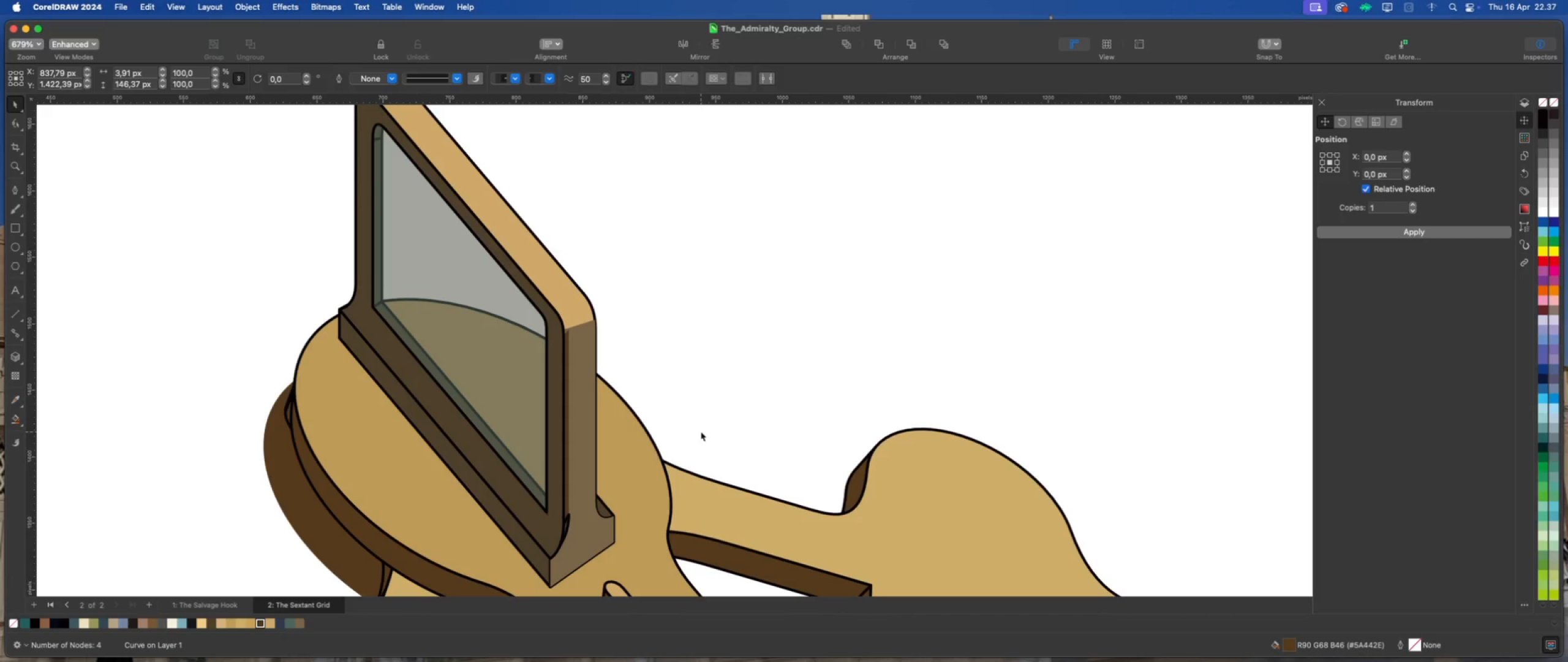 
left_click([566, 526])
 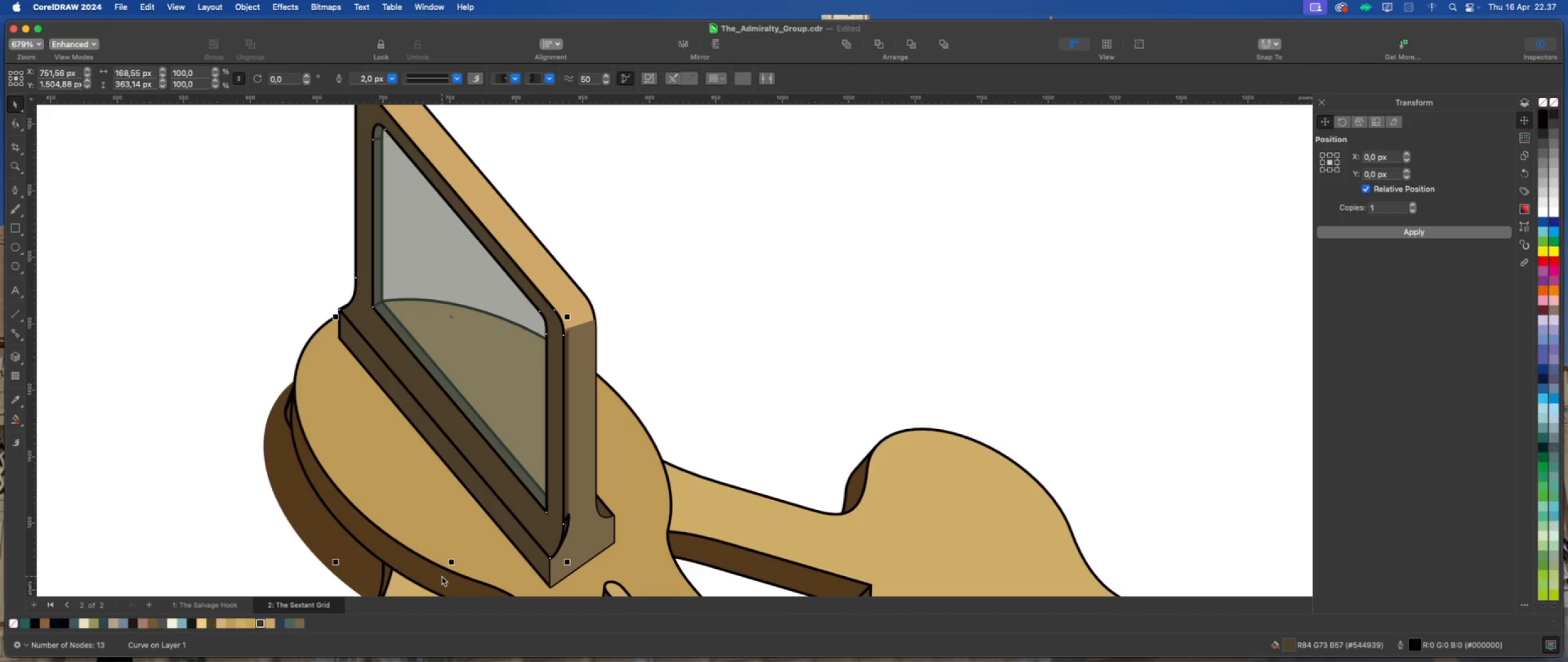 
left_click([710, 457])
 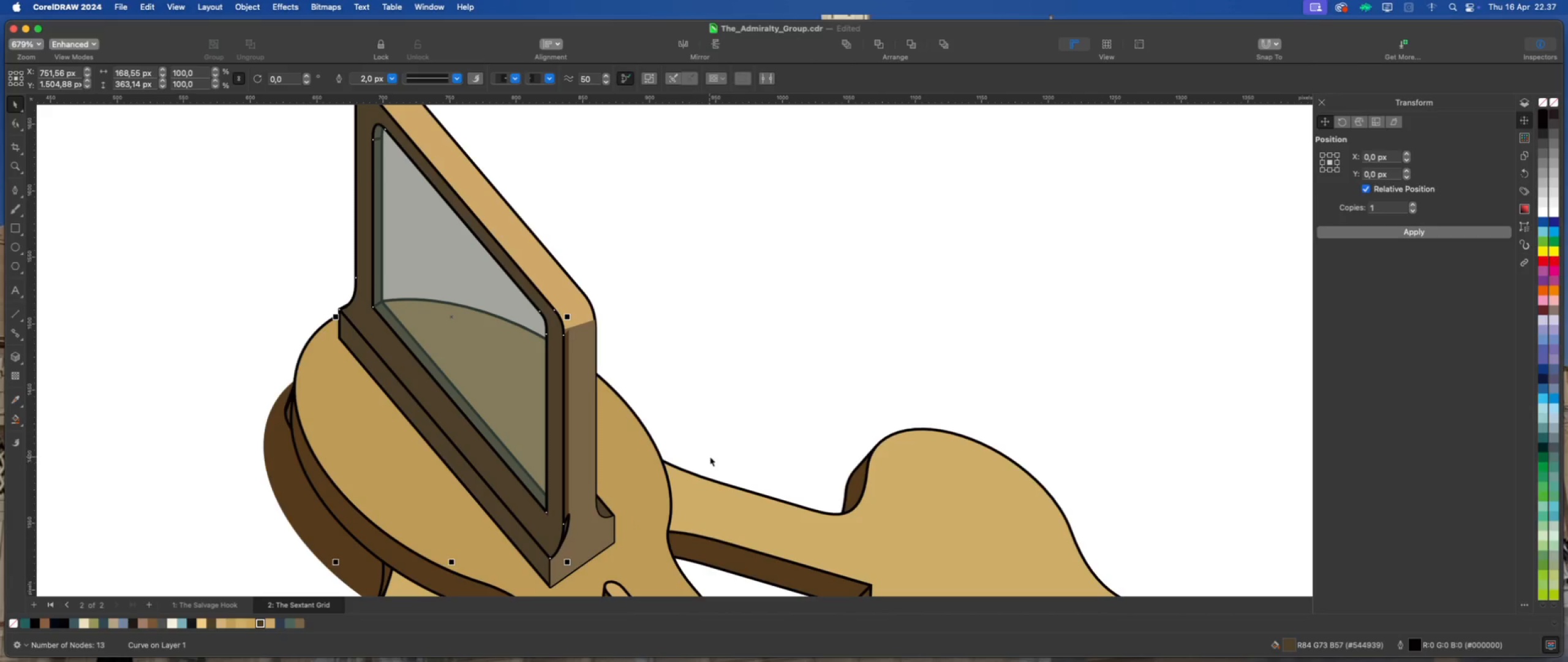 
scroll: coordinate [573, 525], scroll_direction: up, amount: 4.0
 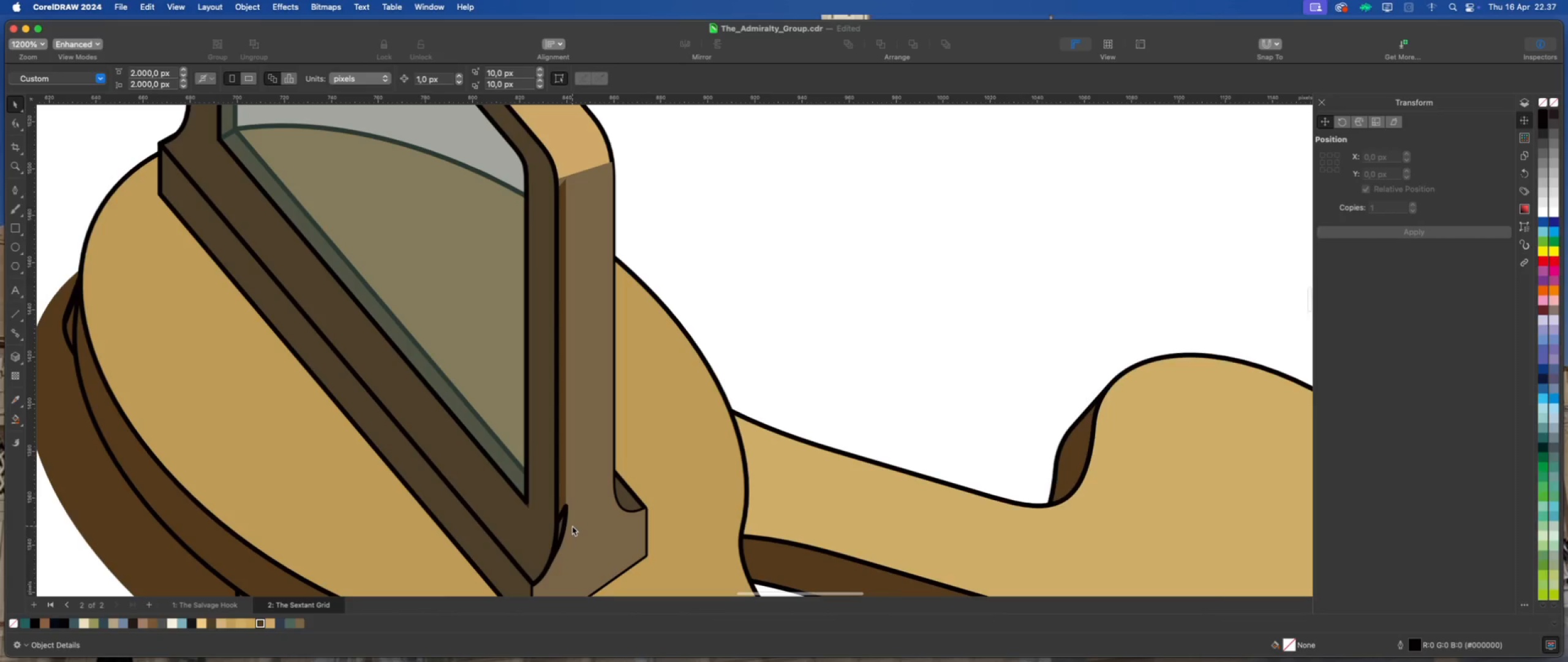 
left_click([564, 524])
 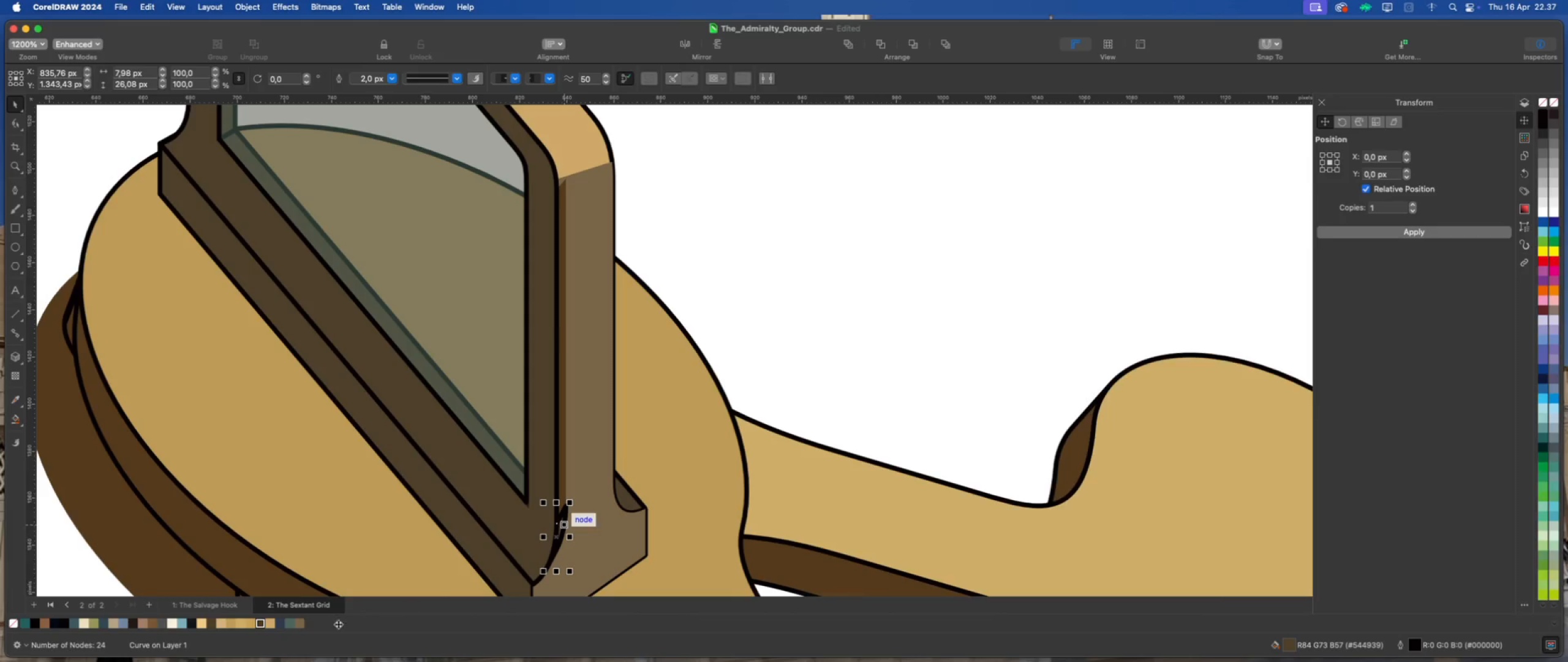 
left_click([259, 625])
 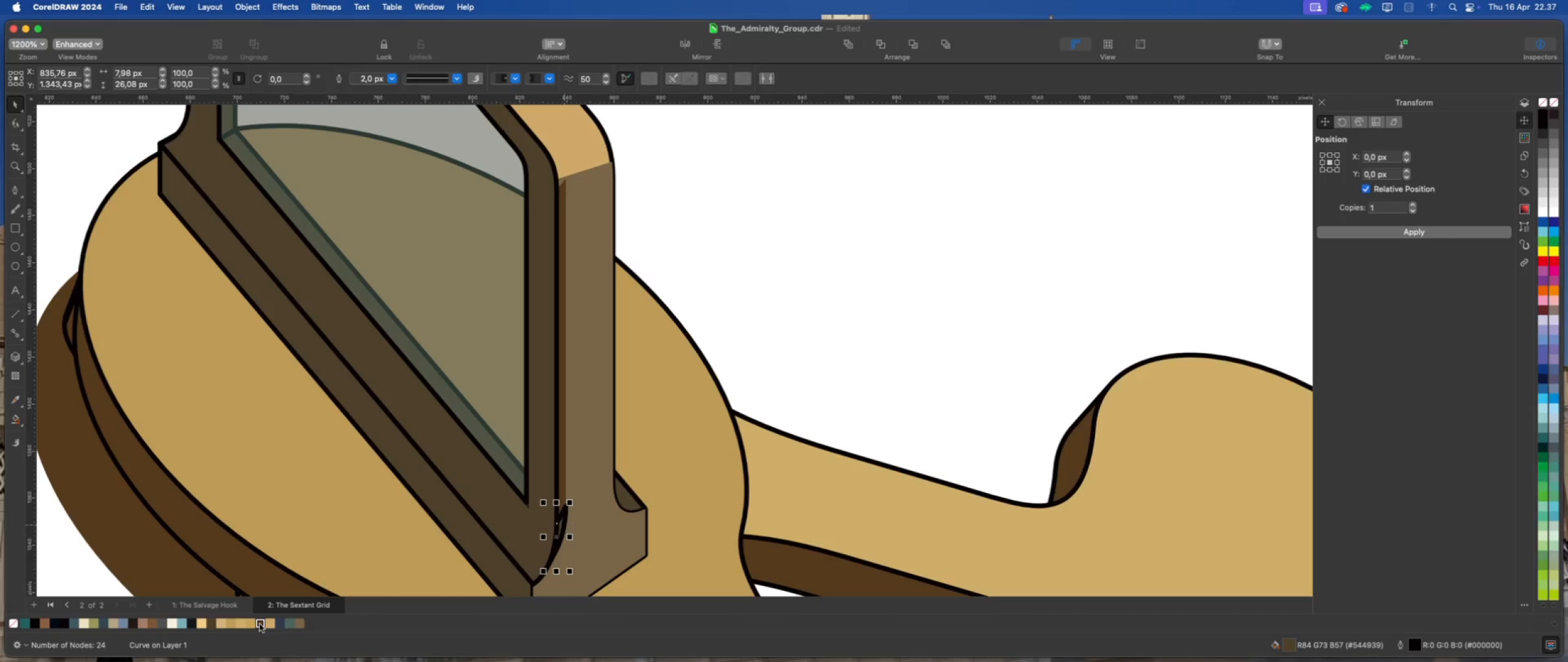 
left_click([260, 624])
 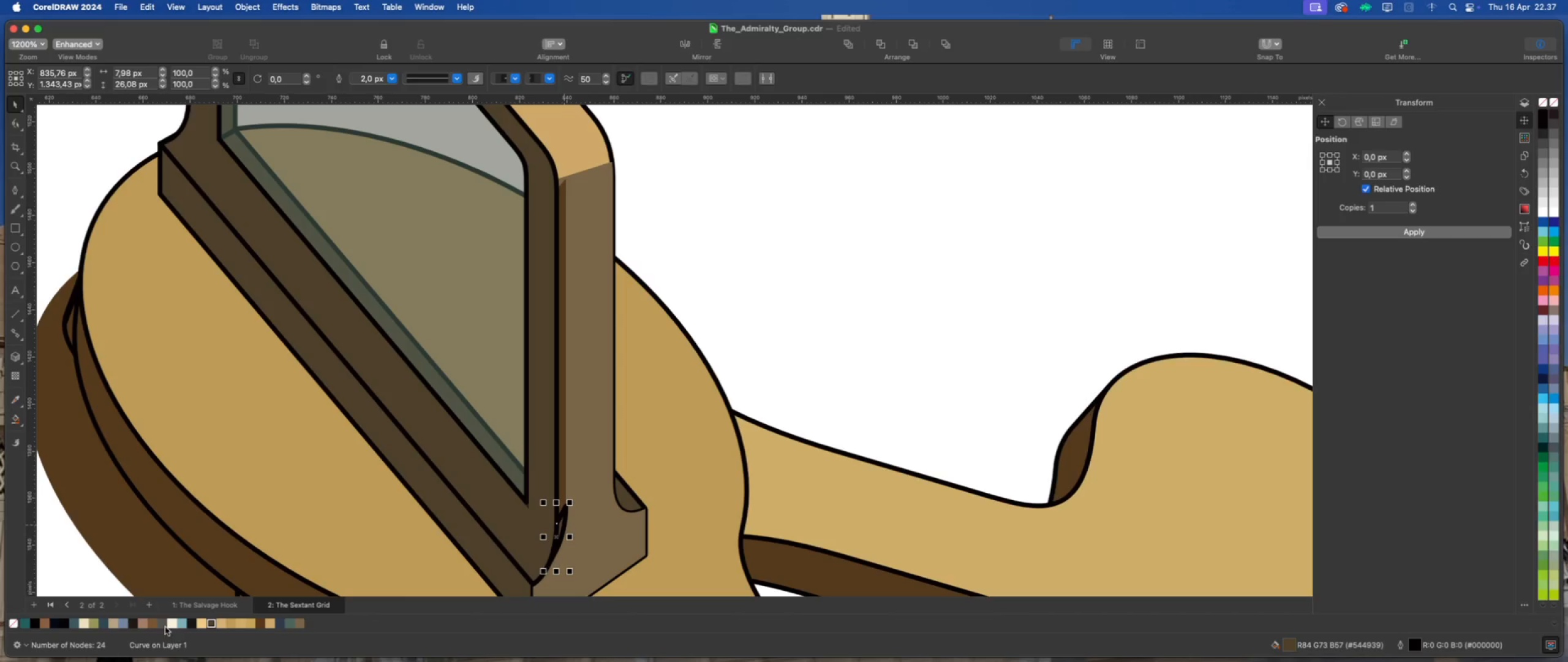 
right_click([15, 621])
 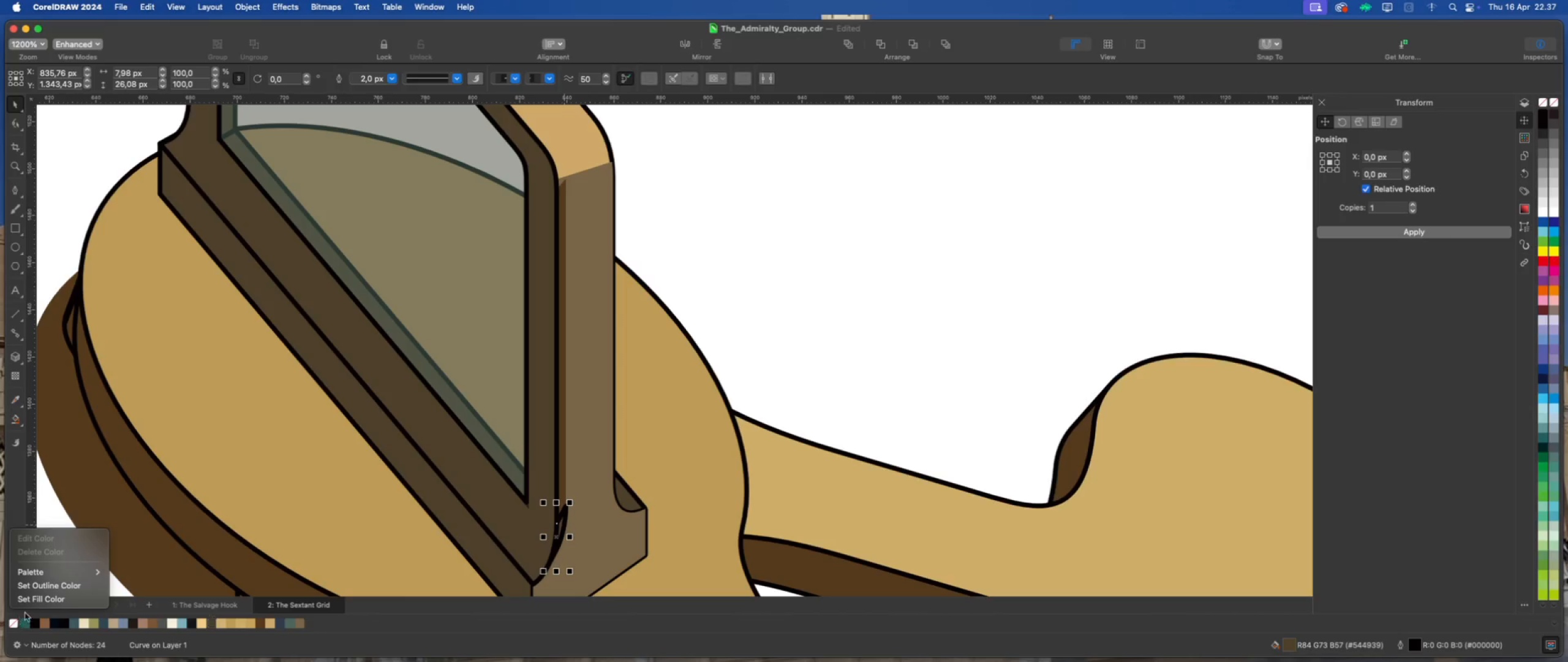 
left_click([56, 587])
 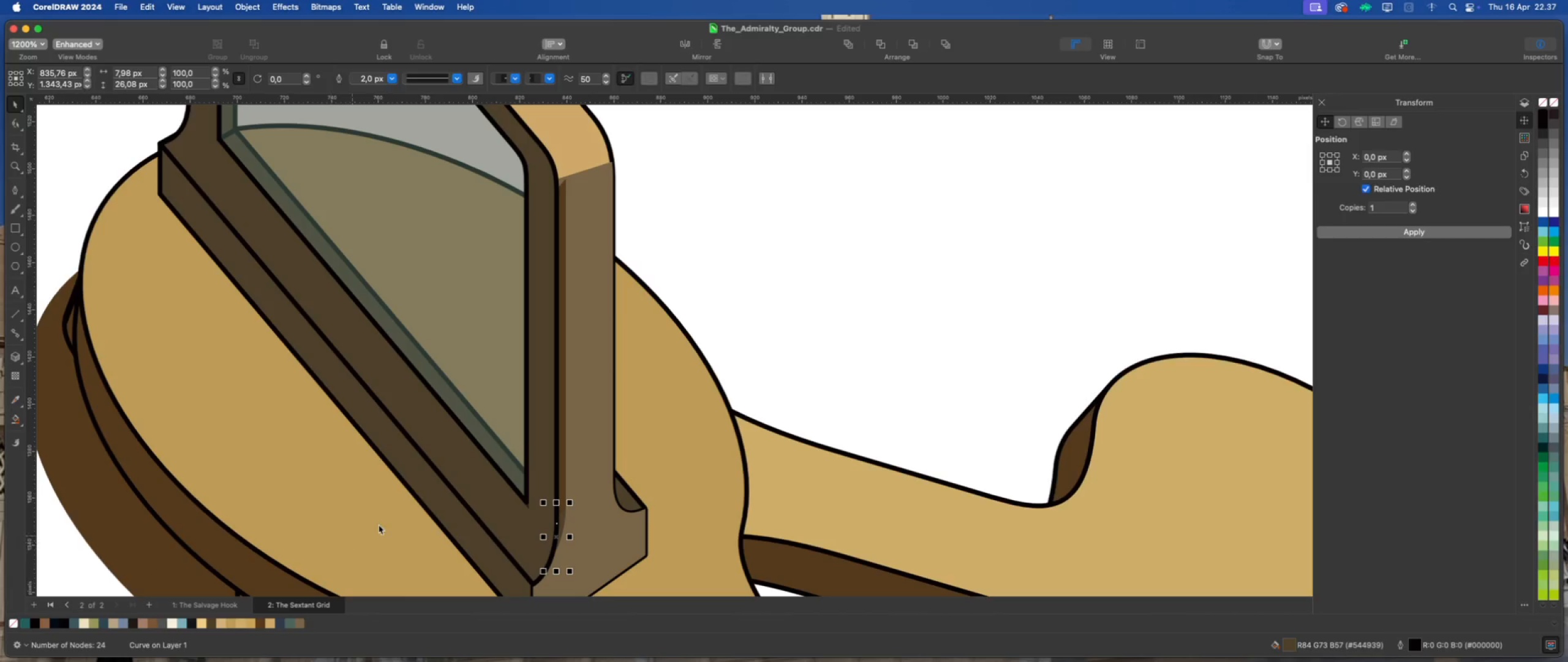 
left_click([813, 333])
 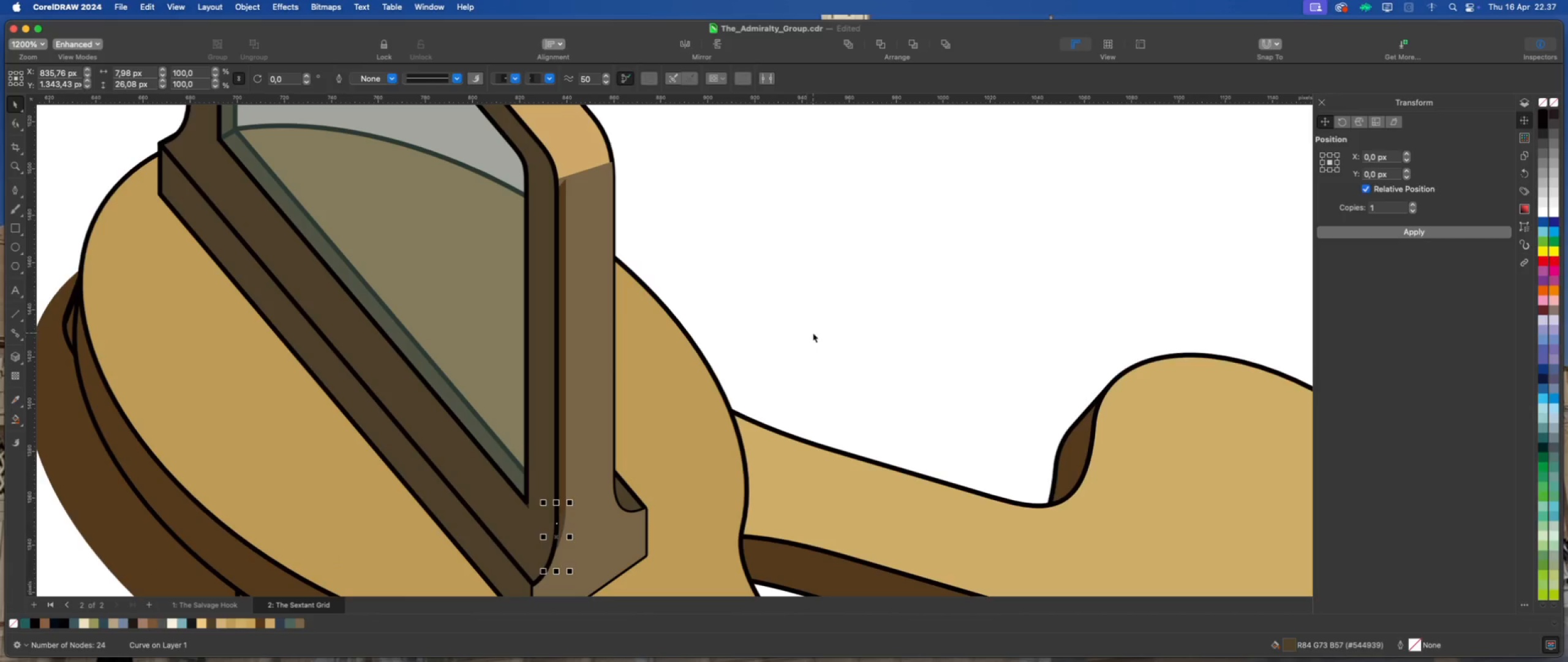 
scroll: coordinate [483, 363], scroll_direction: down, amount: 7.0
 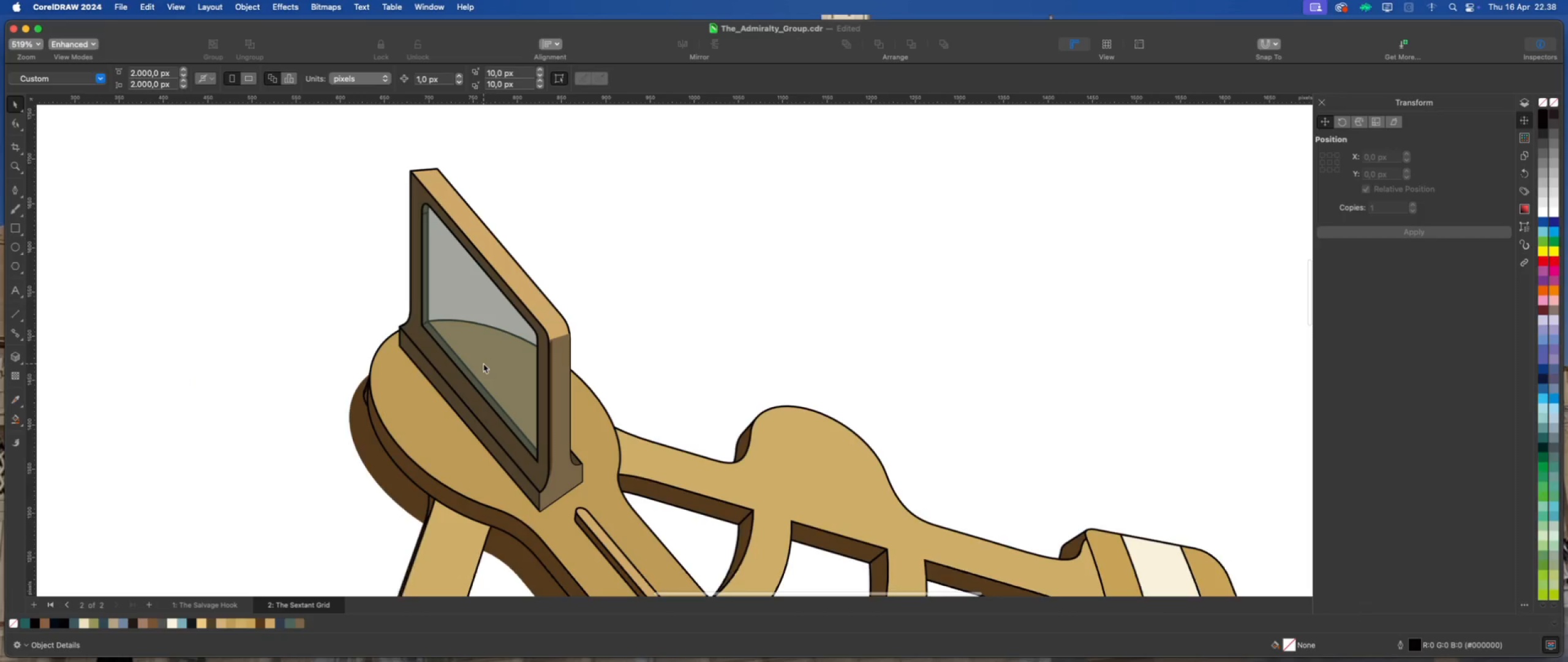 
scroll: coordinate [424, 201], scroll_direction: up, amount: 6.0
 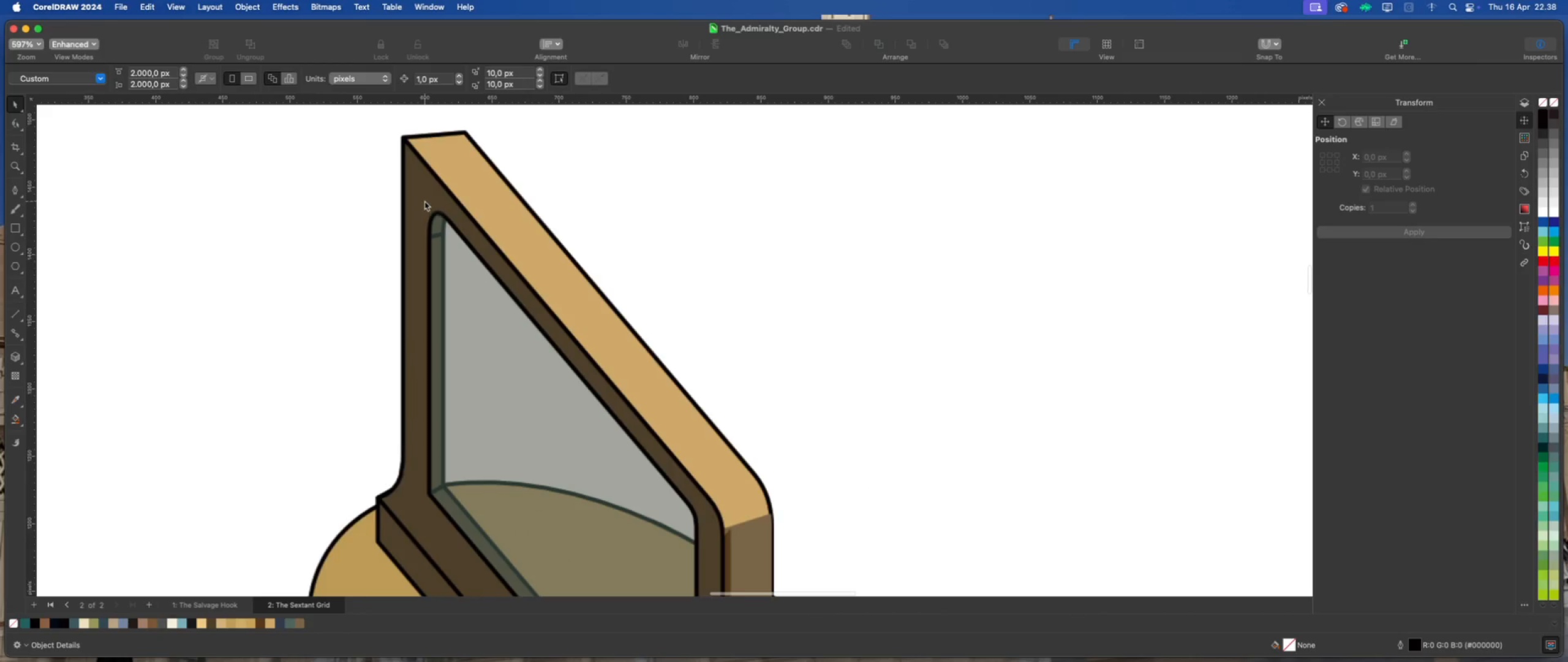 
left_click([435, 226])
 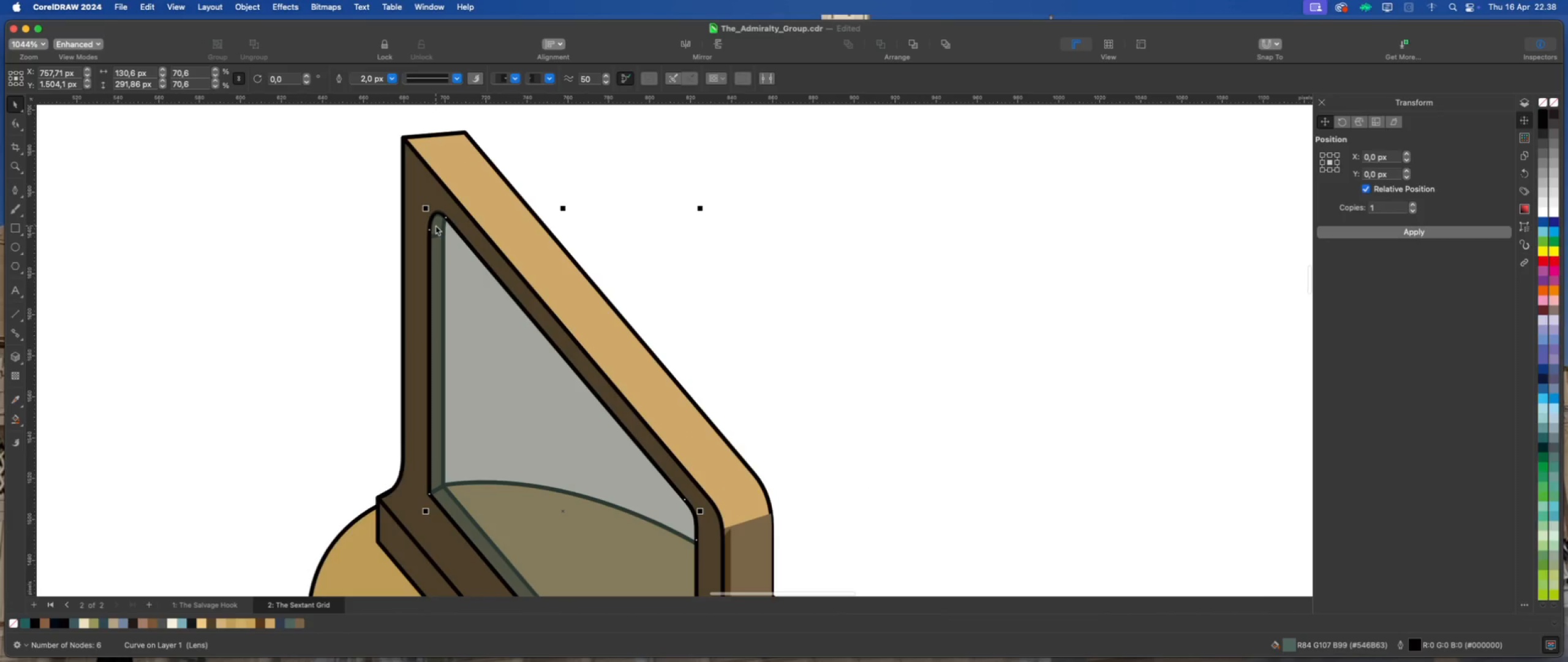 
scroll: coordinate [432, 227], scroll_direction: down, amount: 3.0
 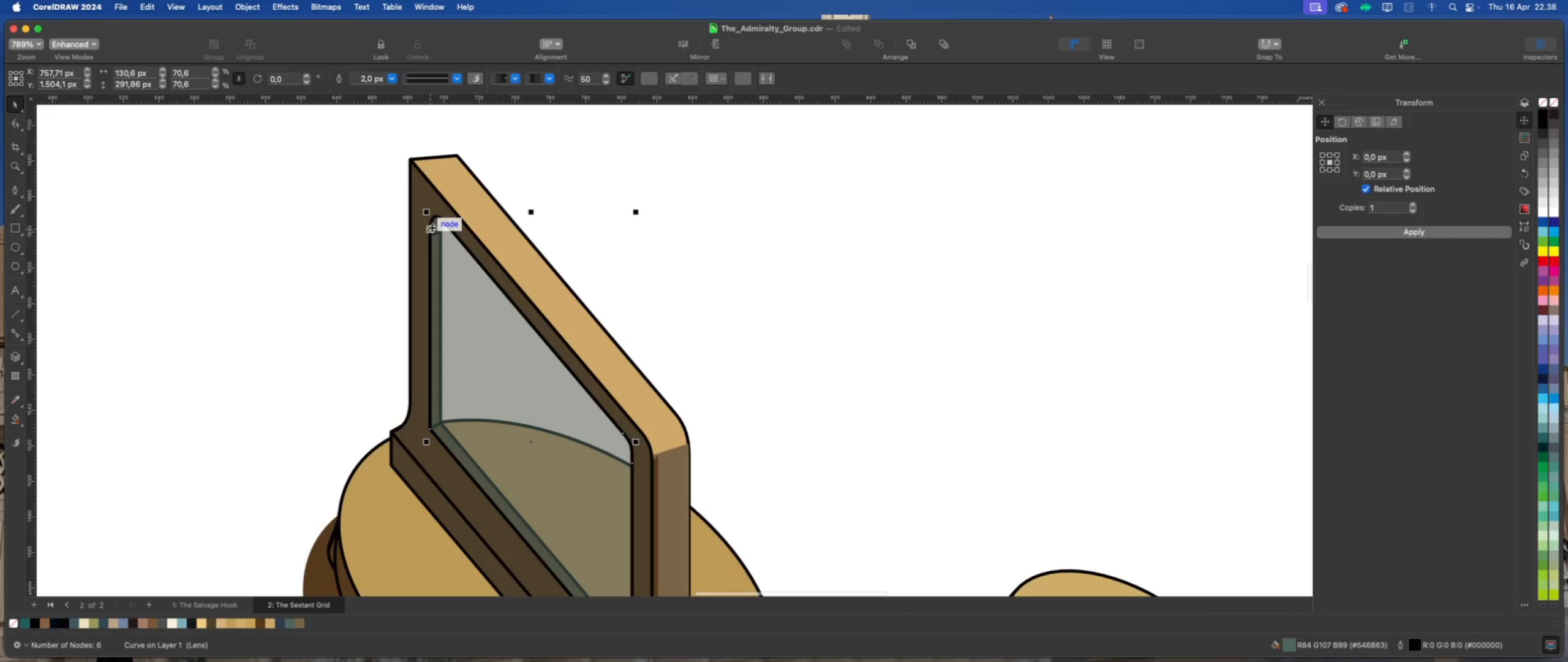 
left_click([337, 244])
 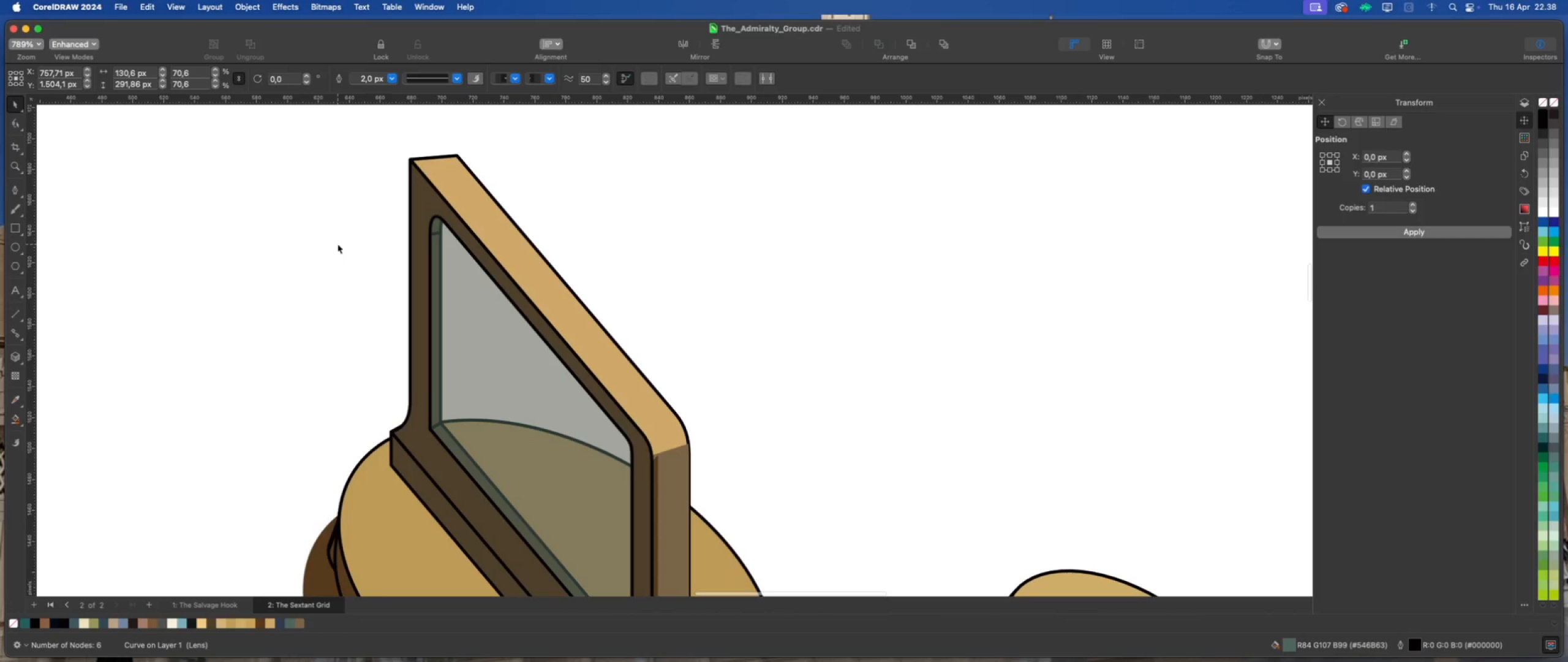 
scroll: coordinate [423, 292], scroll_direction: down, amount: 5.0
 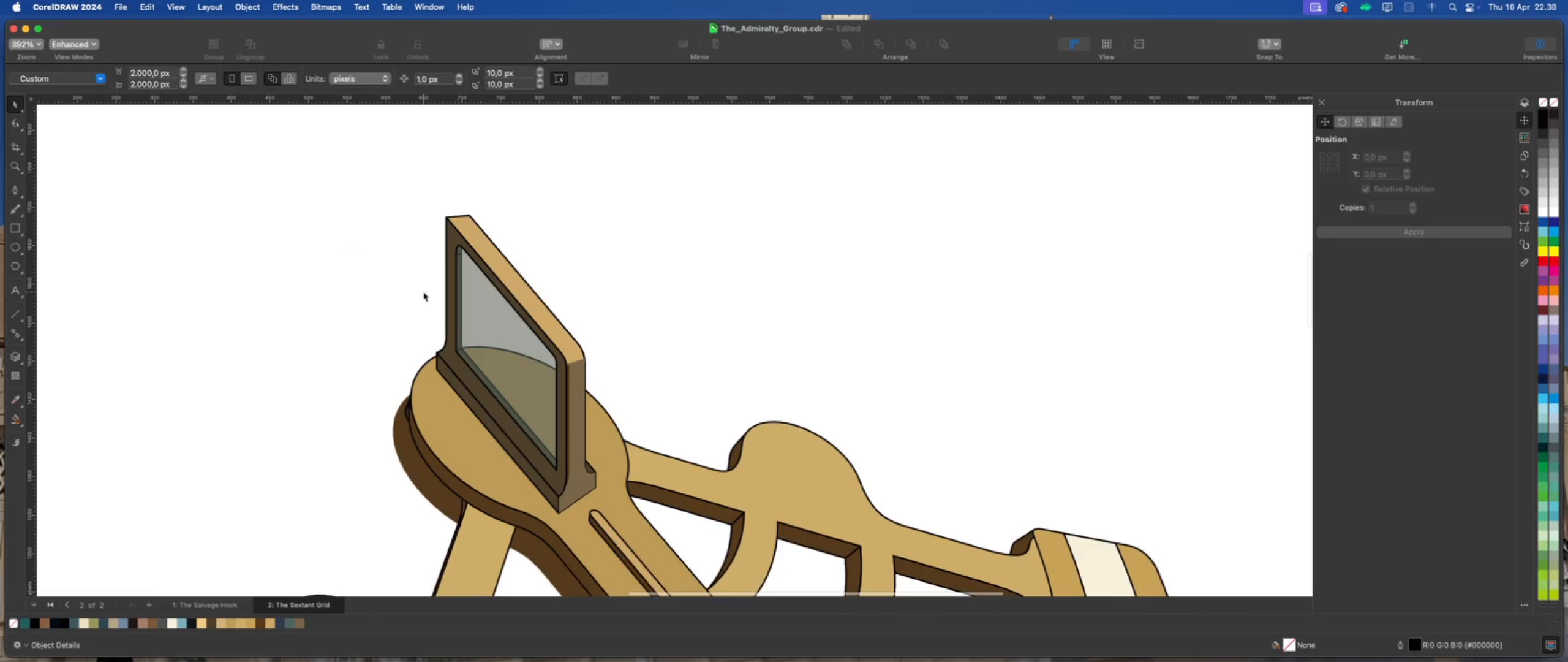 
scroll: coordinate [439, 251], scroll_direction: up, amount: 3.0
 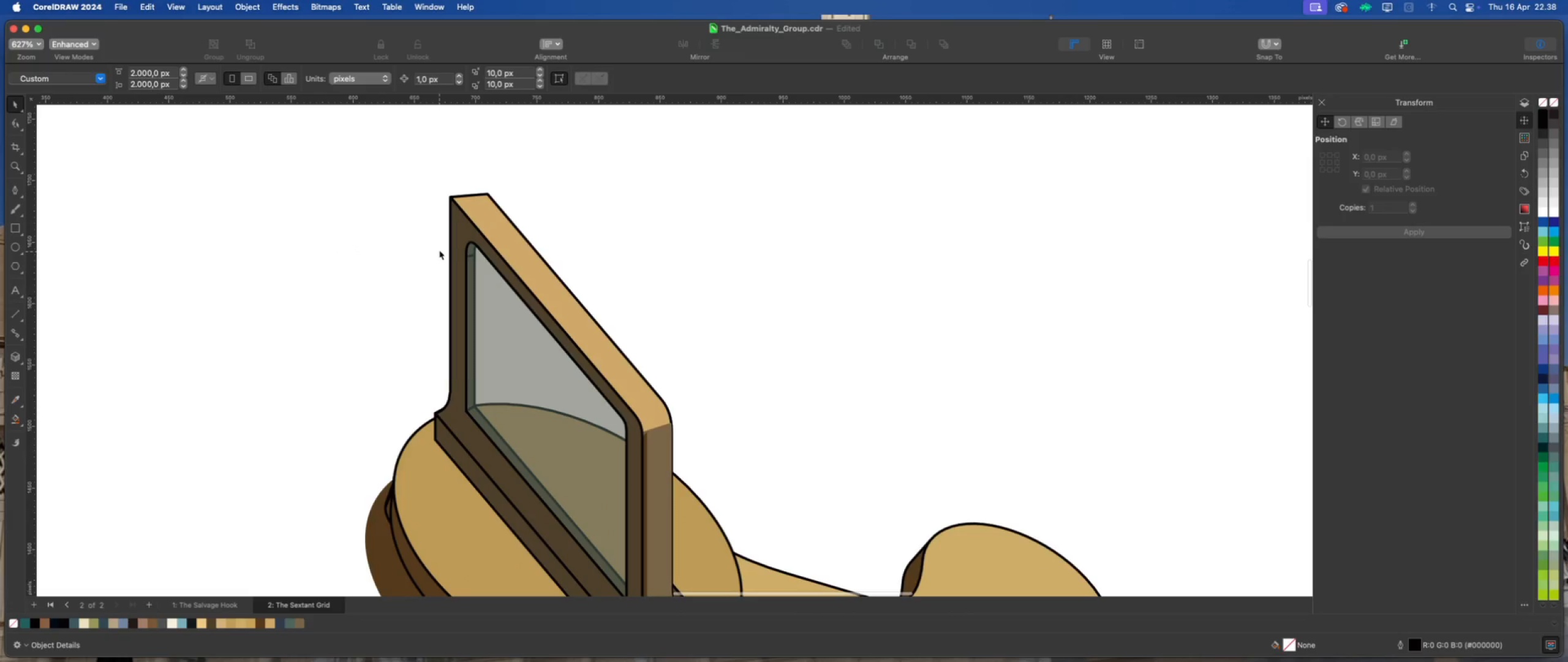 
left_click_drag(start_coordinate=[383, 180], to_coordinate=[526, 294])
 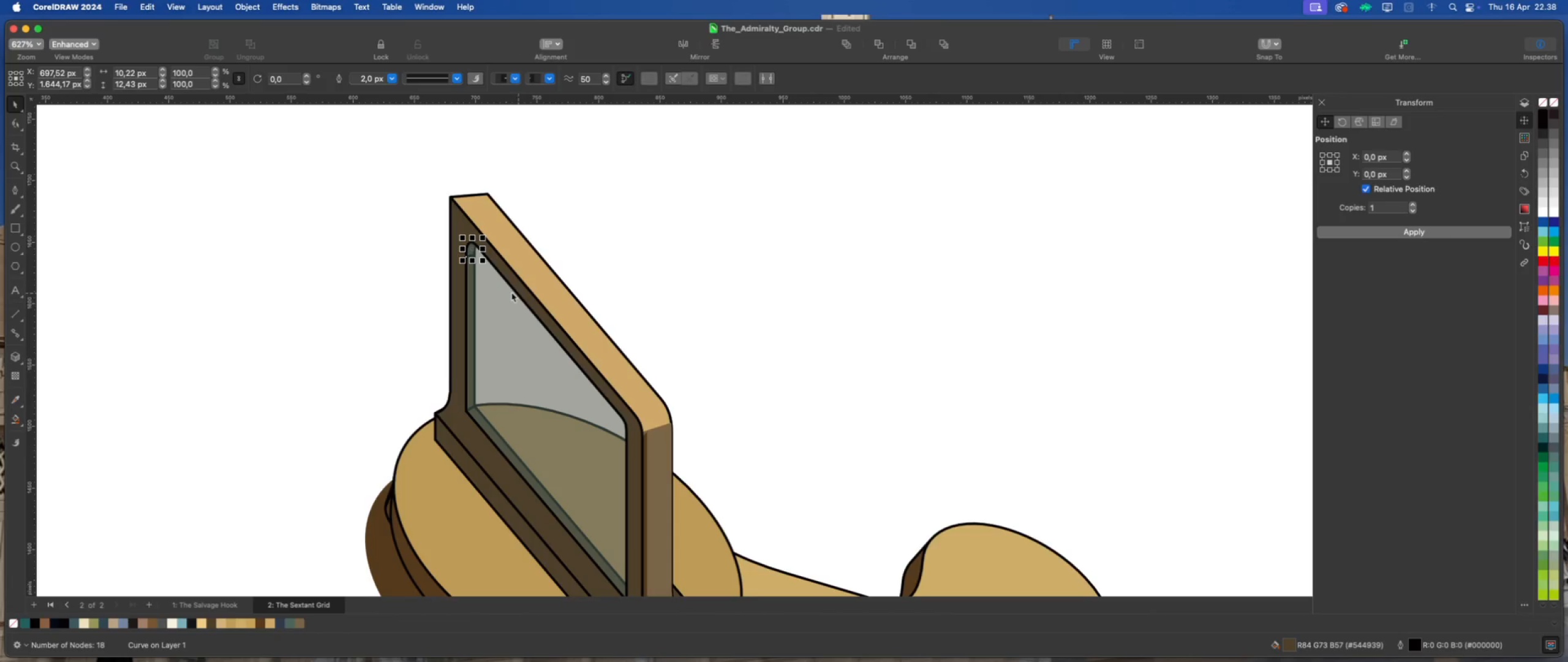 
hold_key(key=ShiftLeft, duration=2.24)
left_click_drag(start_coordinate=[410, 249], to_coordinate=[537, 418])
 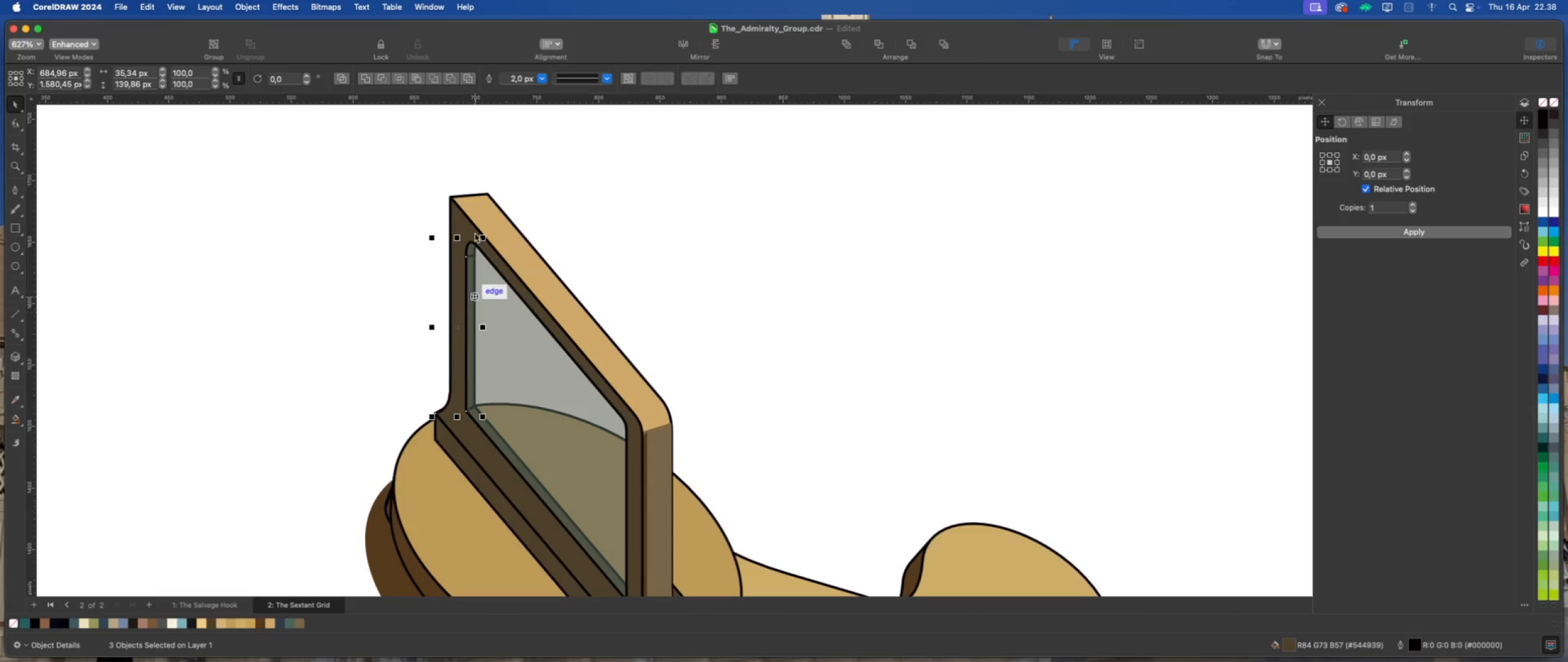 
left_click([368, 78])
 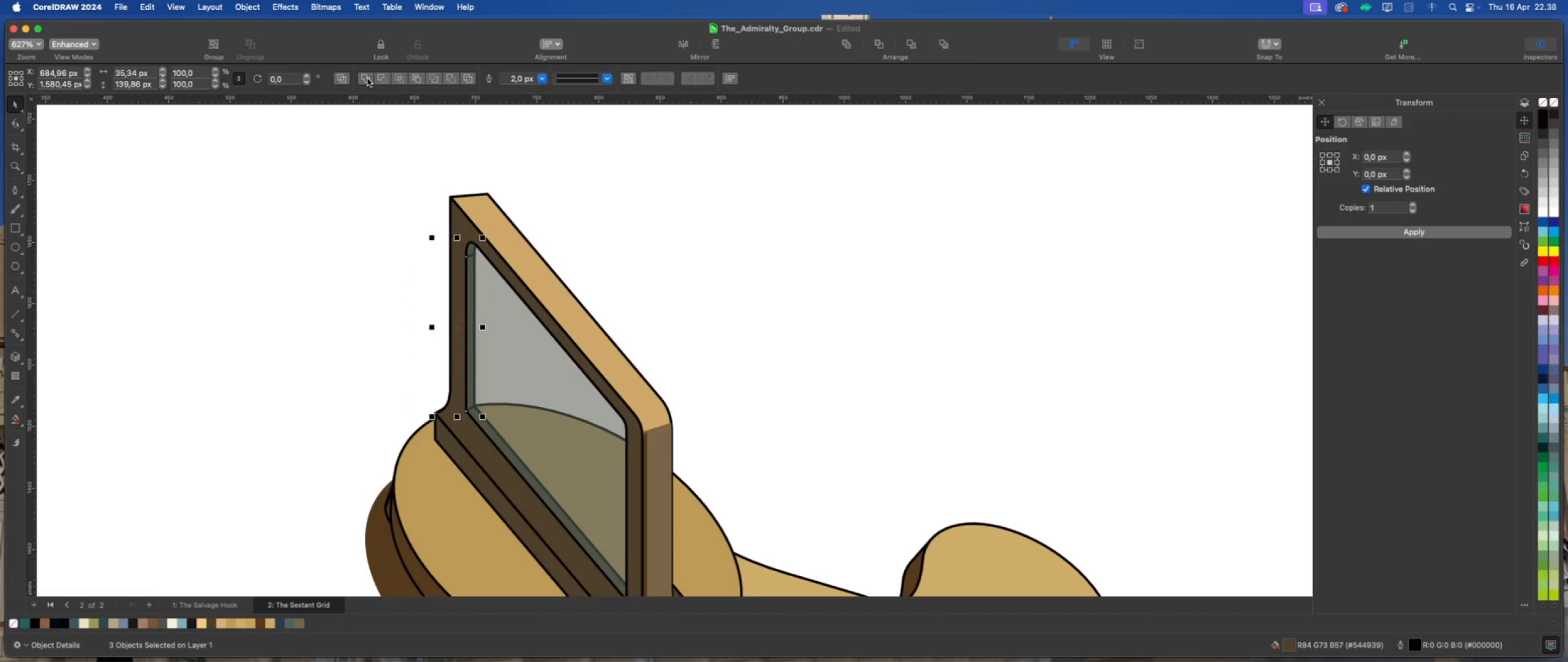 
left_click([356, 170])
 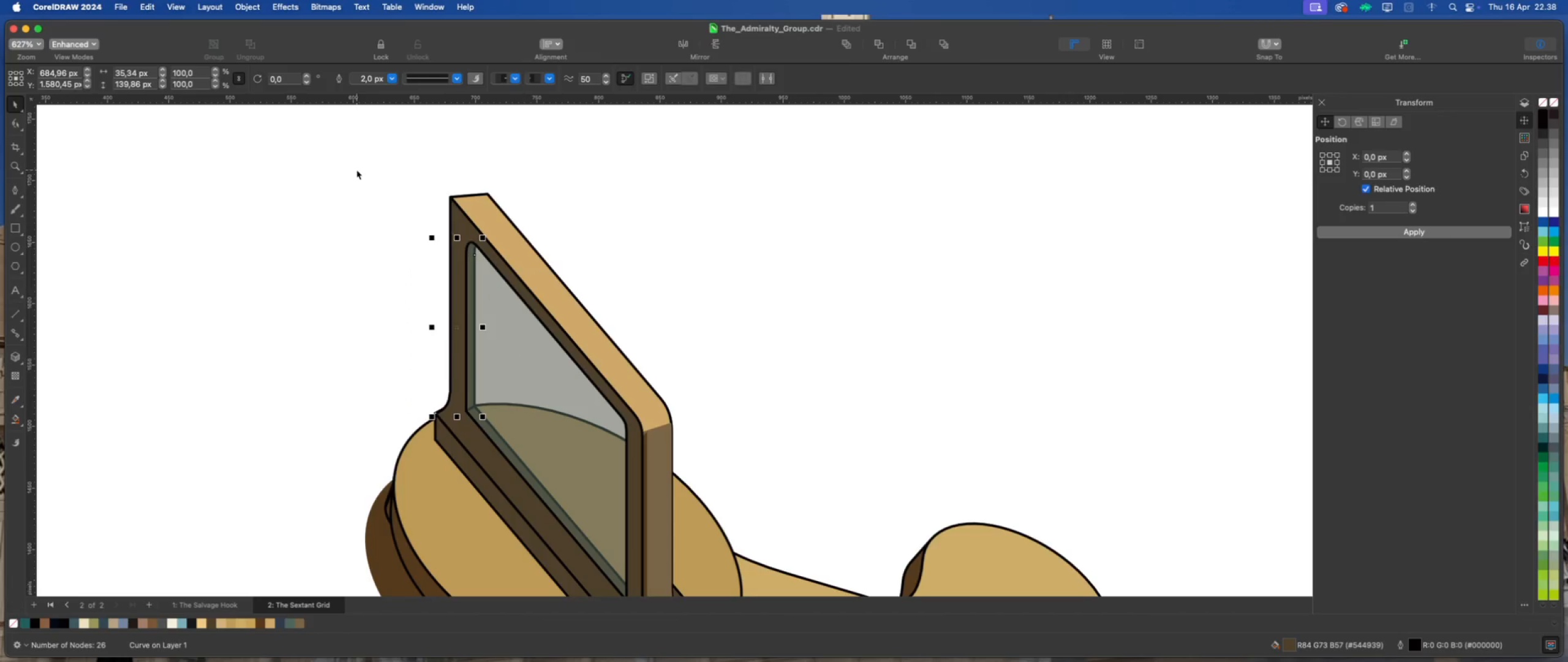 
scroll: coordinate [440, 298], scroll_direction: down, amount: 10.0
 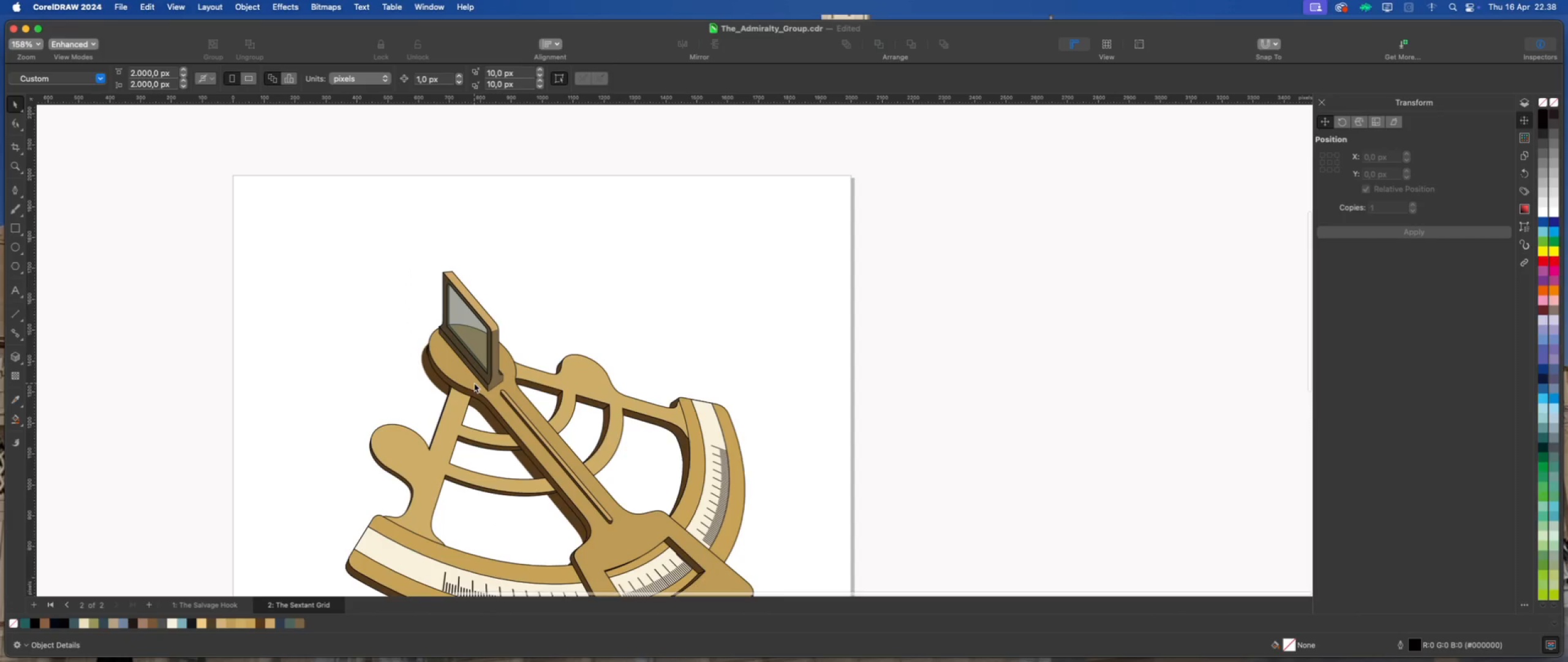 
scroll: coordinate [462, 337], scroll_direction: up, amount: 11.0
 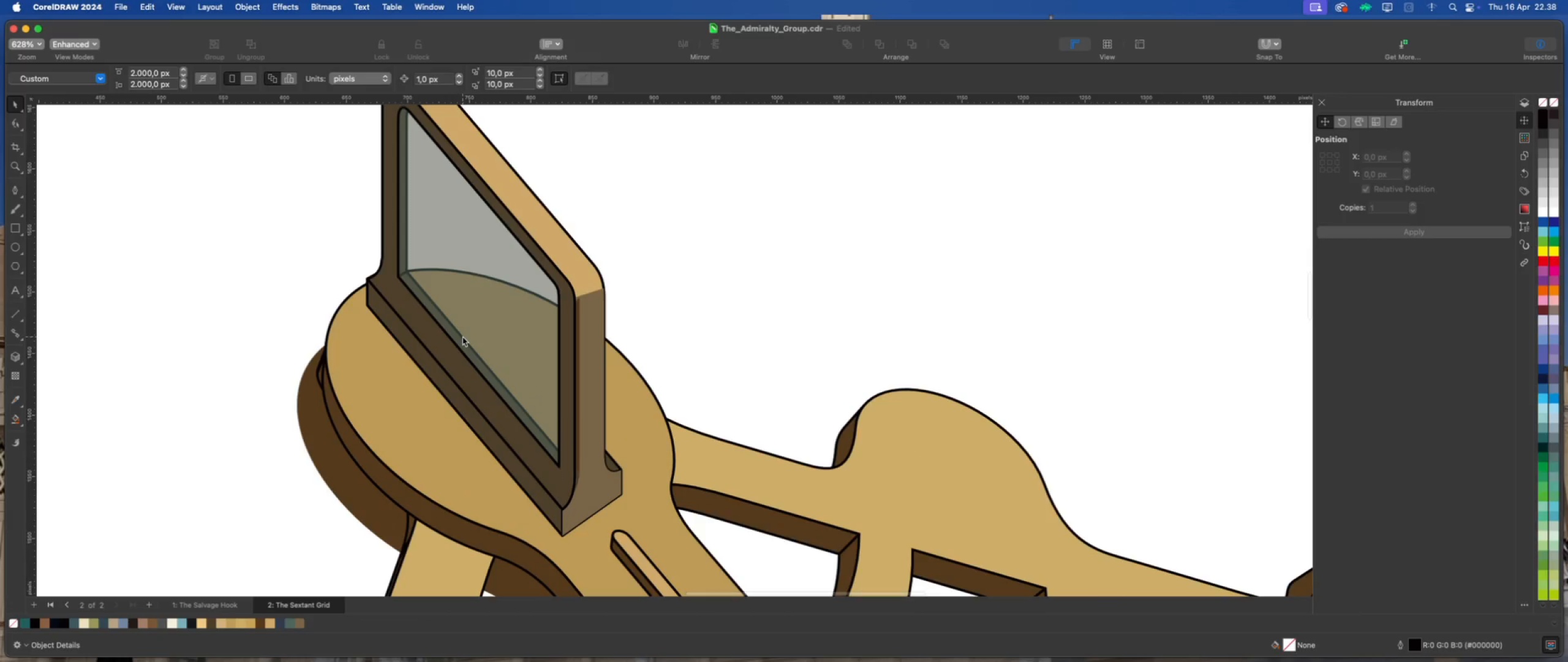 
left_click([502, 322])
 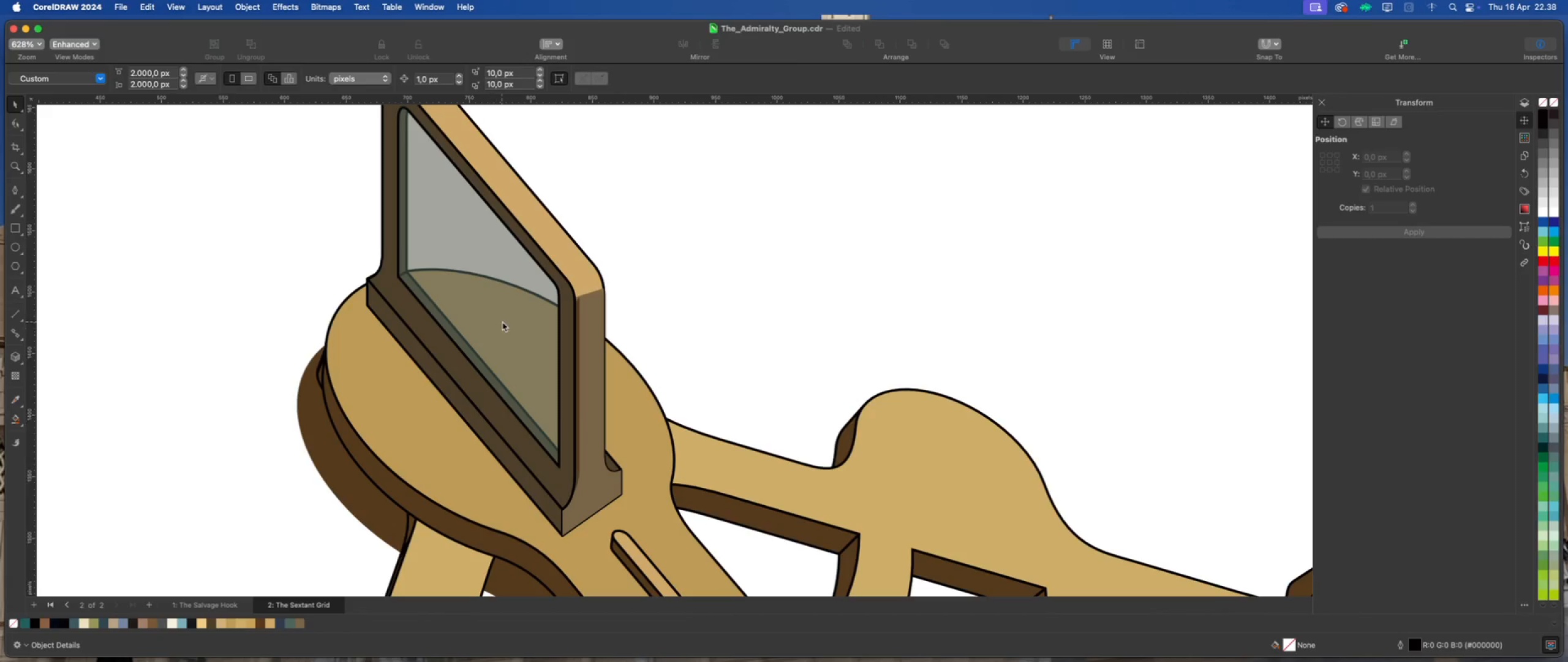 
scroll: coordinate [472, 369], scroll_direction: down, amount: 2.0
 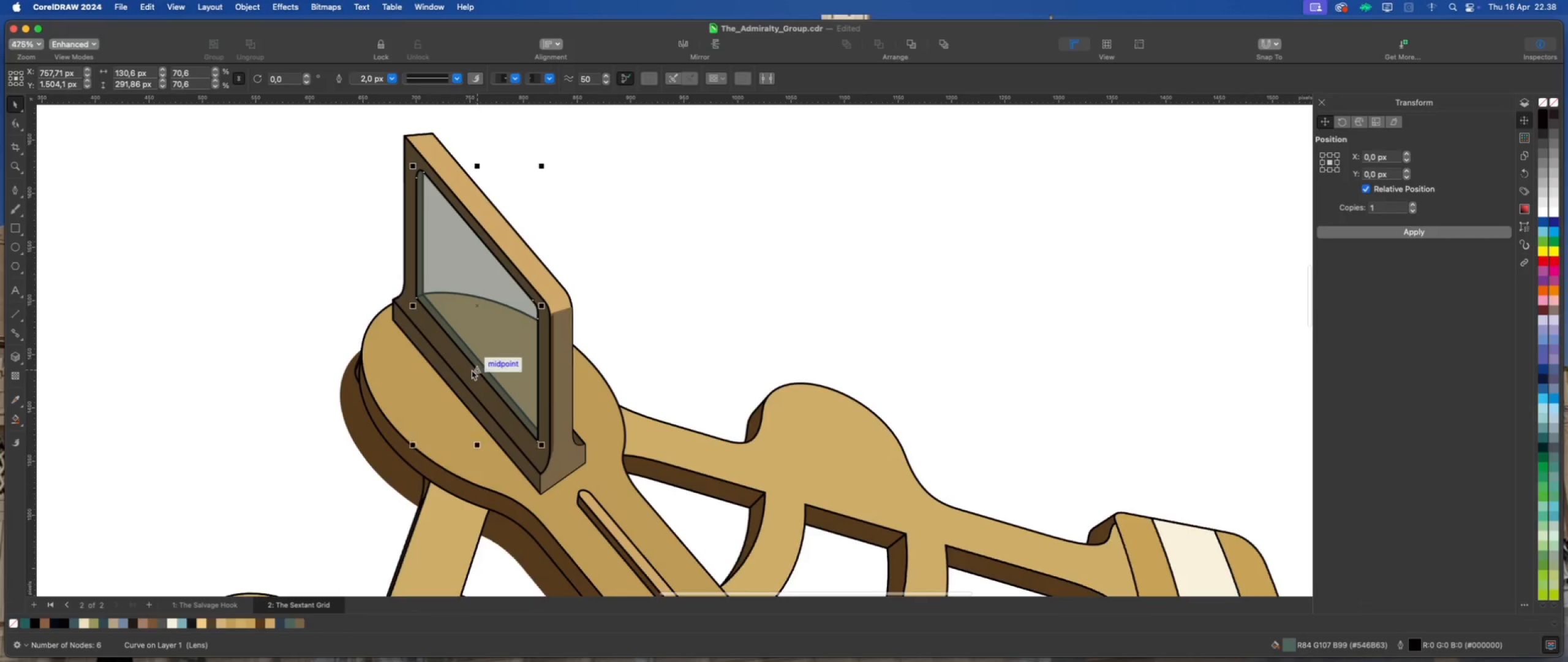 
left_click([333, 242])
 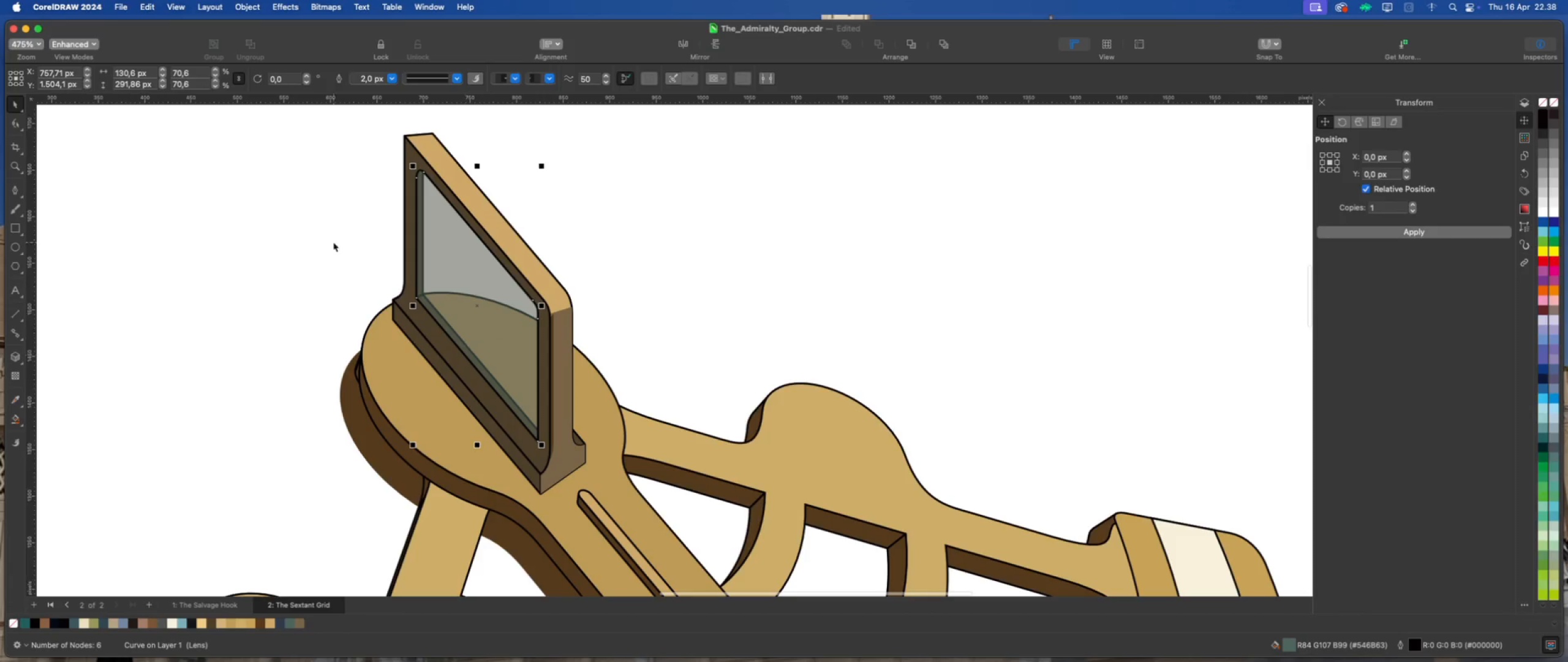 
scroll: coordinate [570, 267], scroll_direction: down, amount: 10.0
 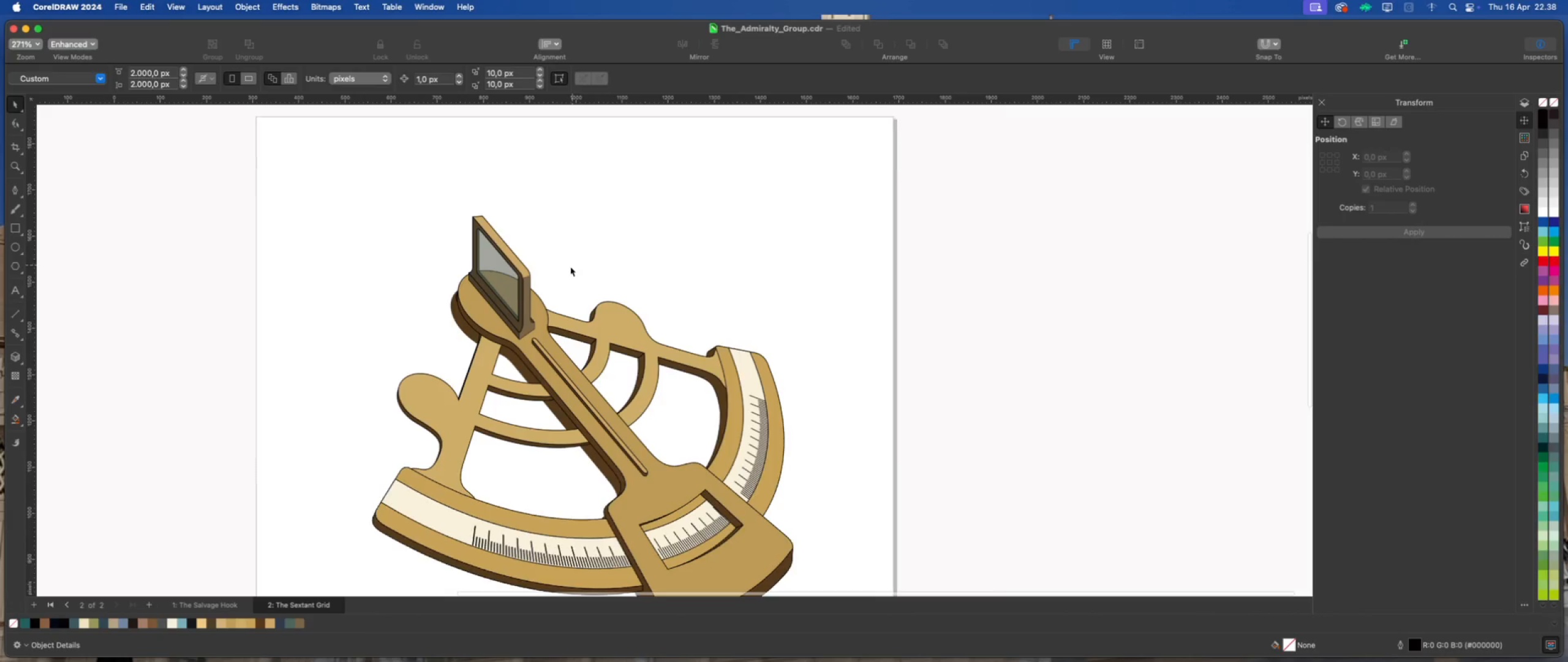 
scroll: coordinate [570, 275], scroll_direction: up, amount: 1.0
 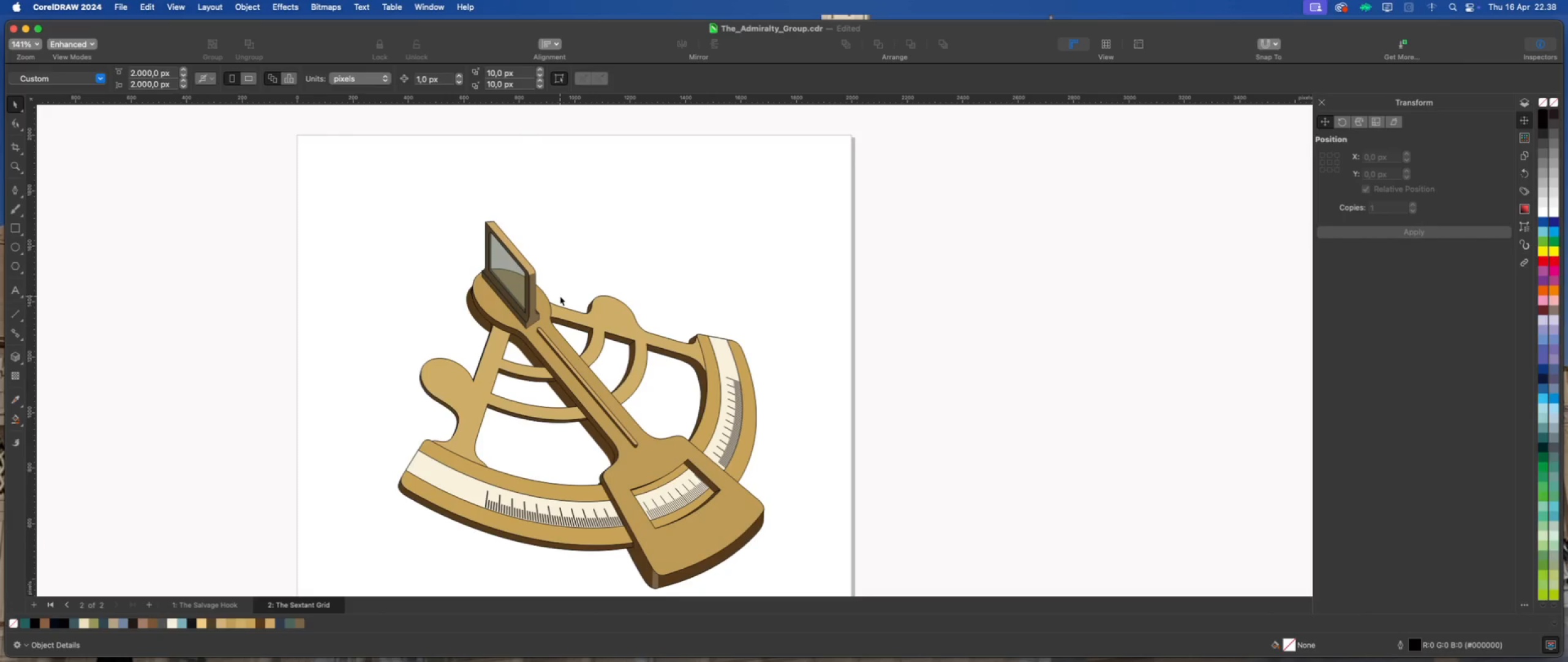 
wait(5.85)
 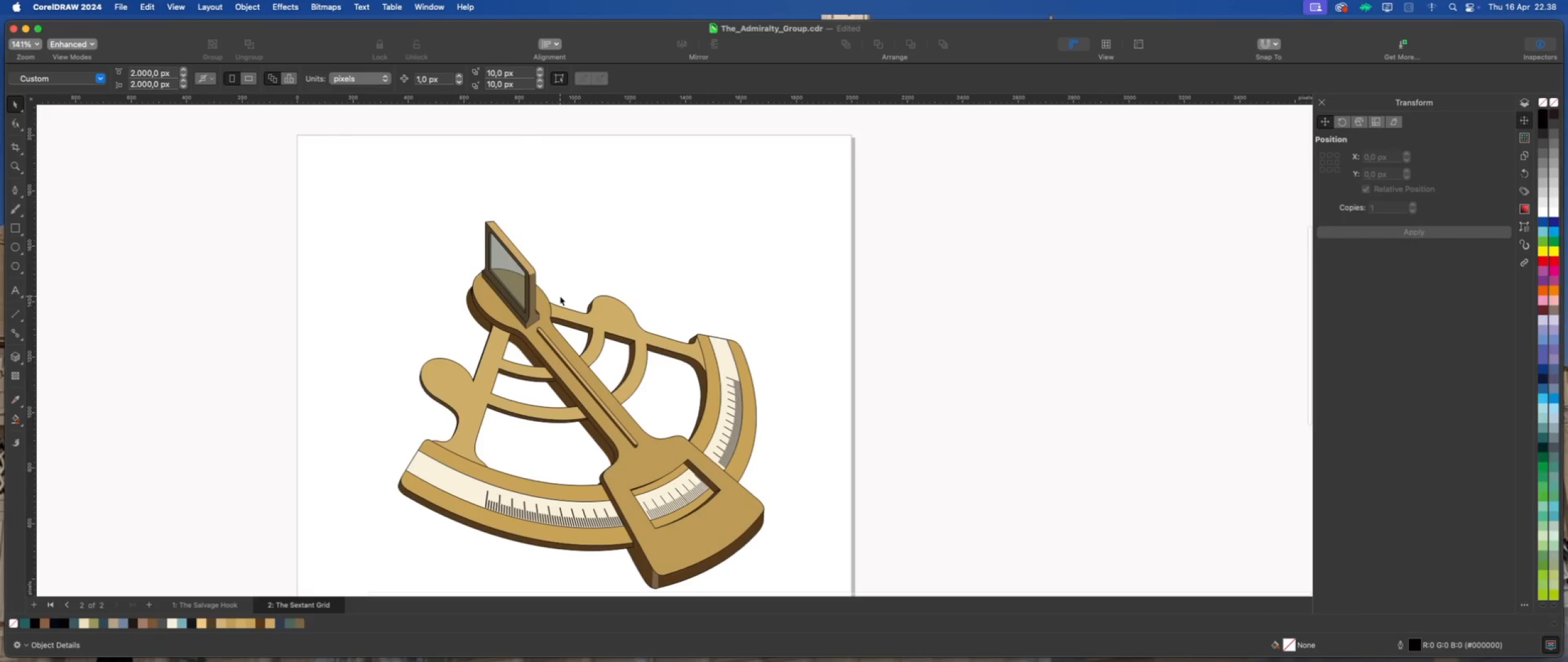 
mouse_move([18, 232])
 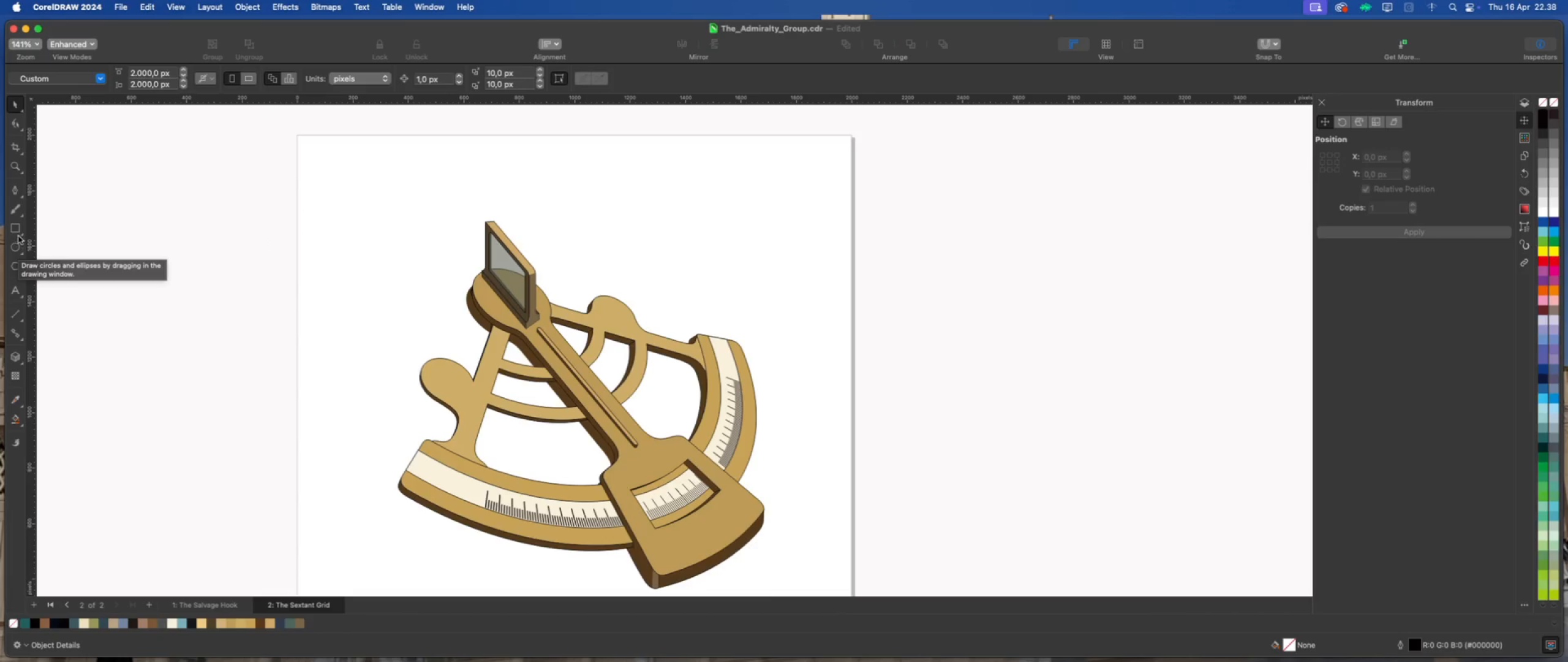 
left_click([18, 229])
 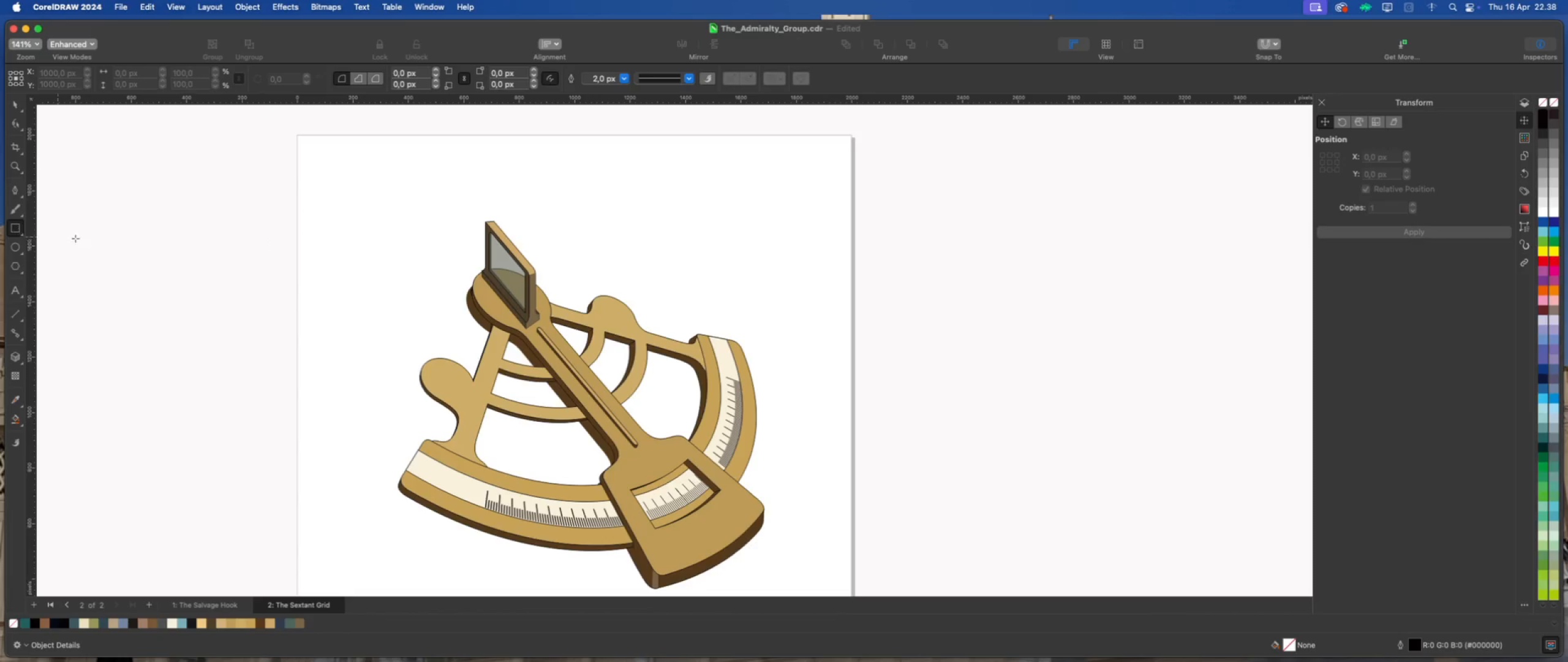 
scroll: coordinate [490, 240], scroll_direction: up, amount: 10.0
 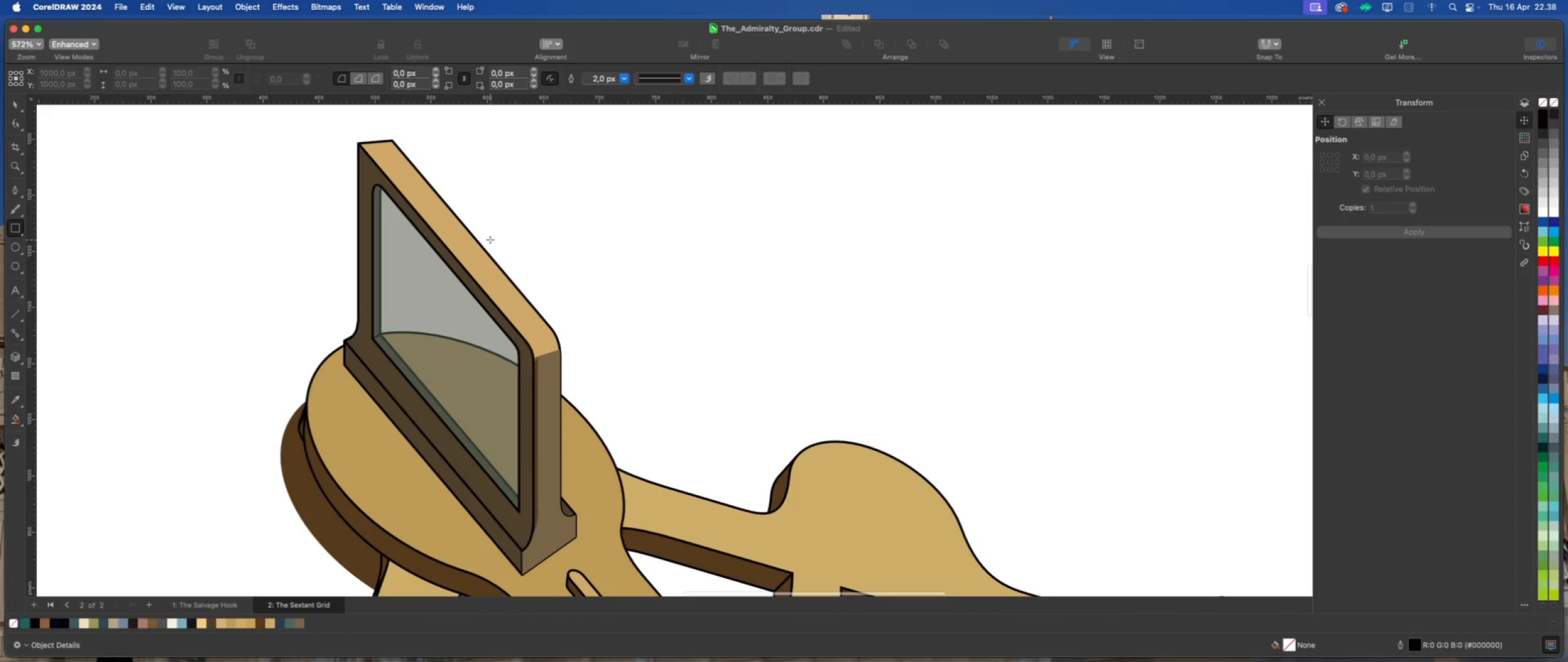 
left_click_drag(start_coordinate=[491, 234], to_coordinate=[575, 273])
 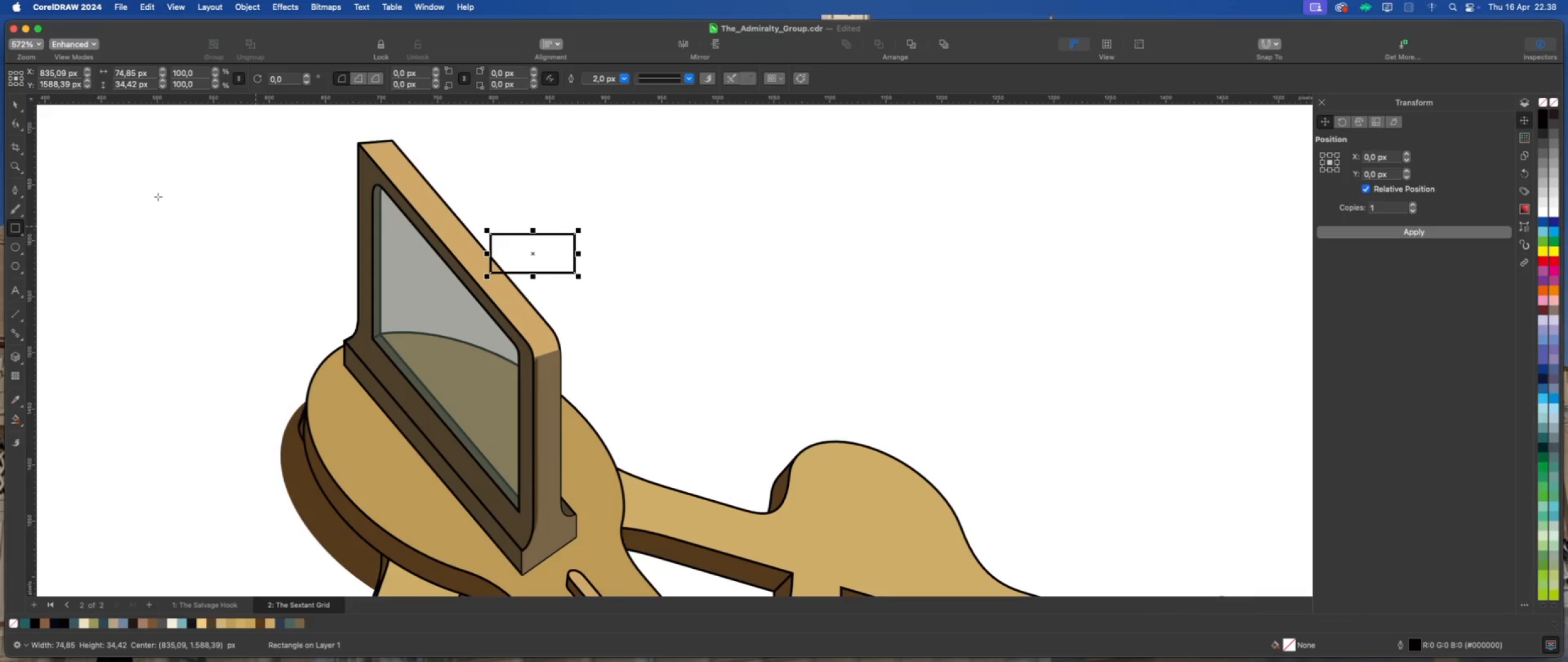 
left_click([15, 103])
 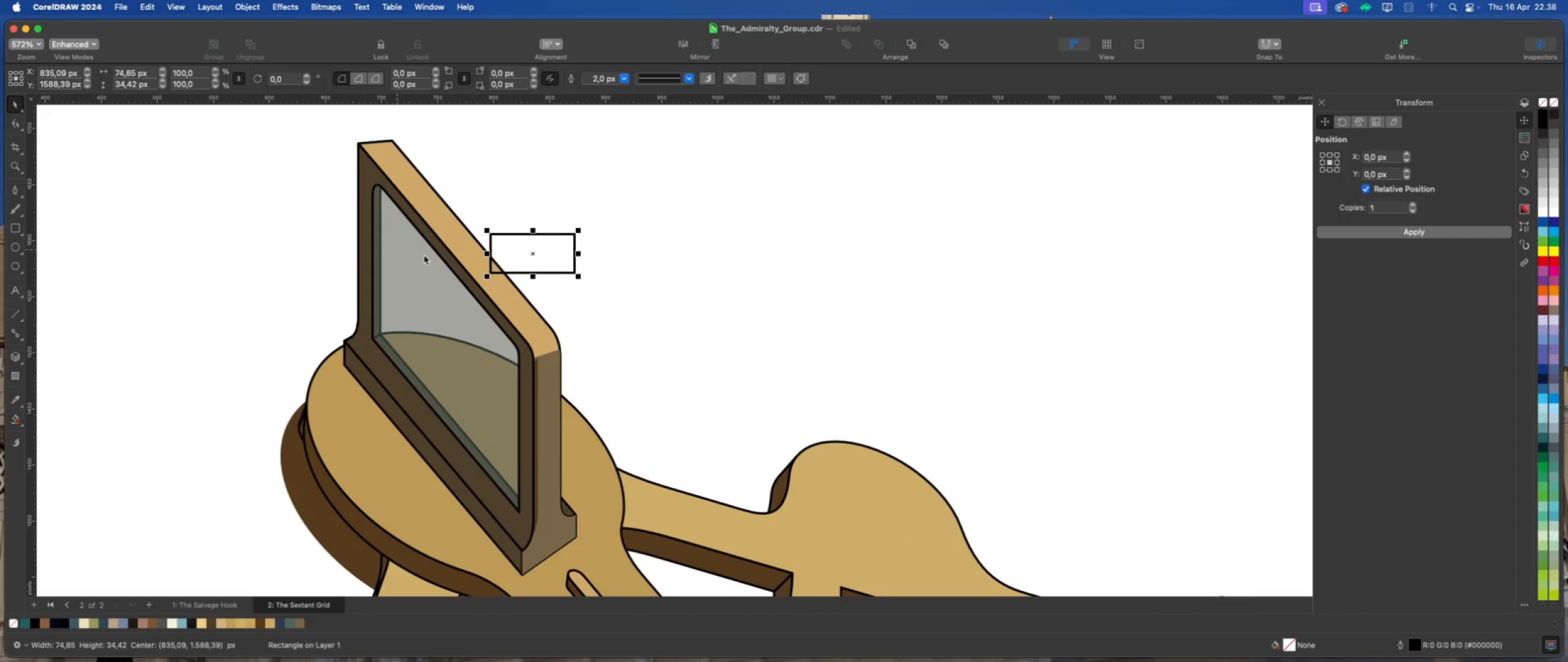 
left_click([551, 259])
 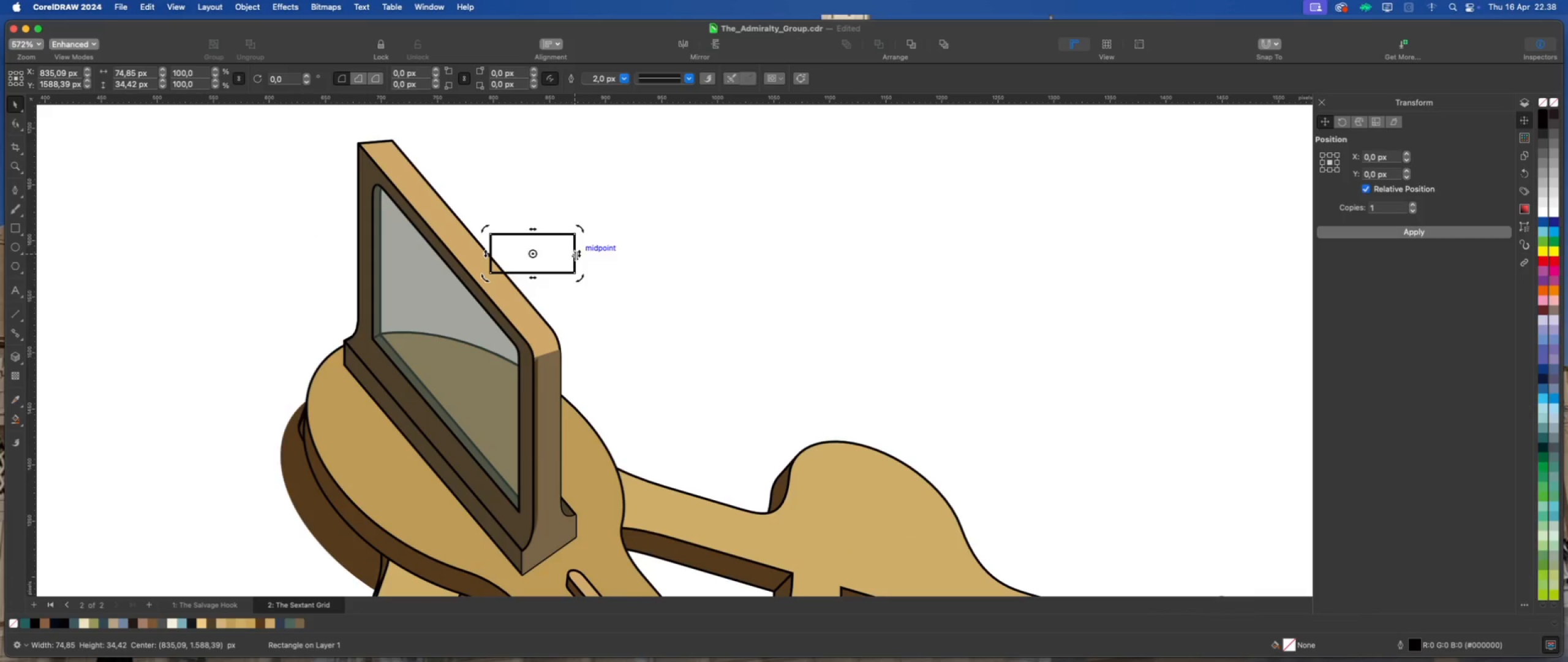 
left_click_drag(start_coordinate=[579, 255], to_coordinate=[580, 235])
 